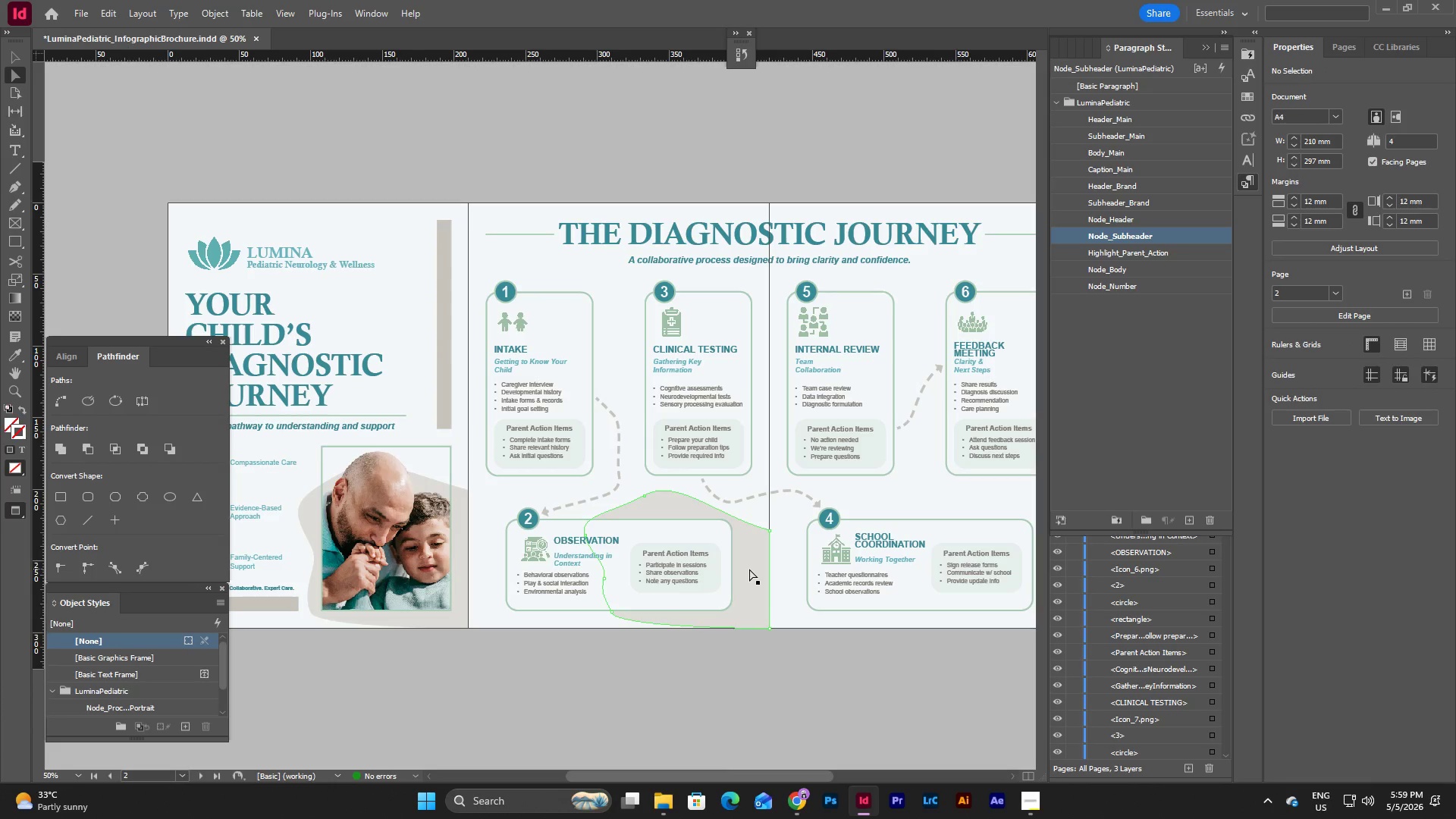 
left_click([749, 569])
 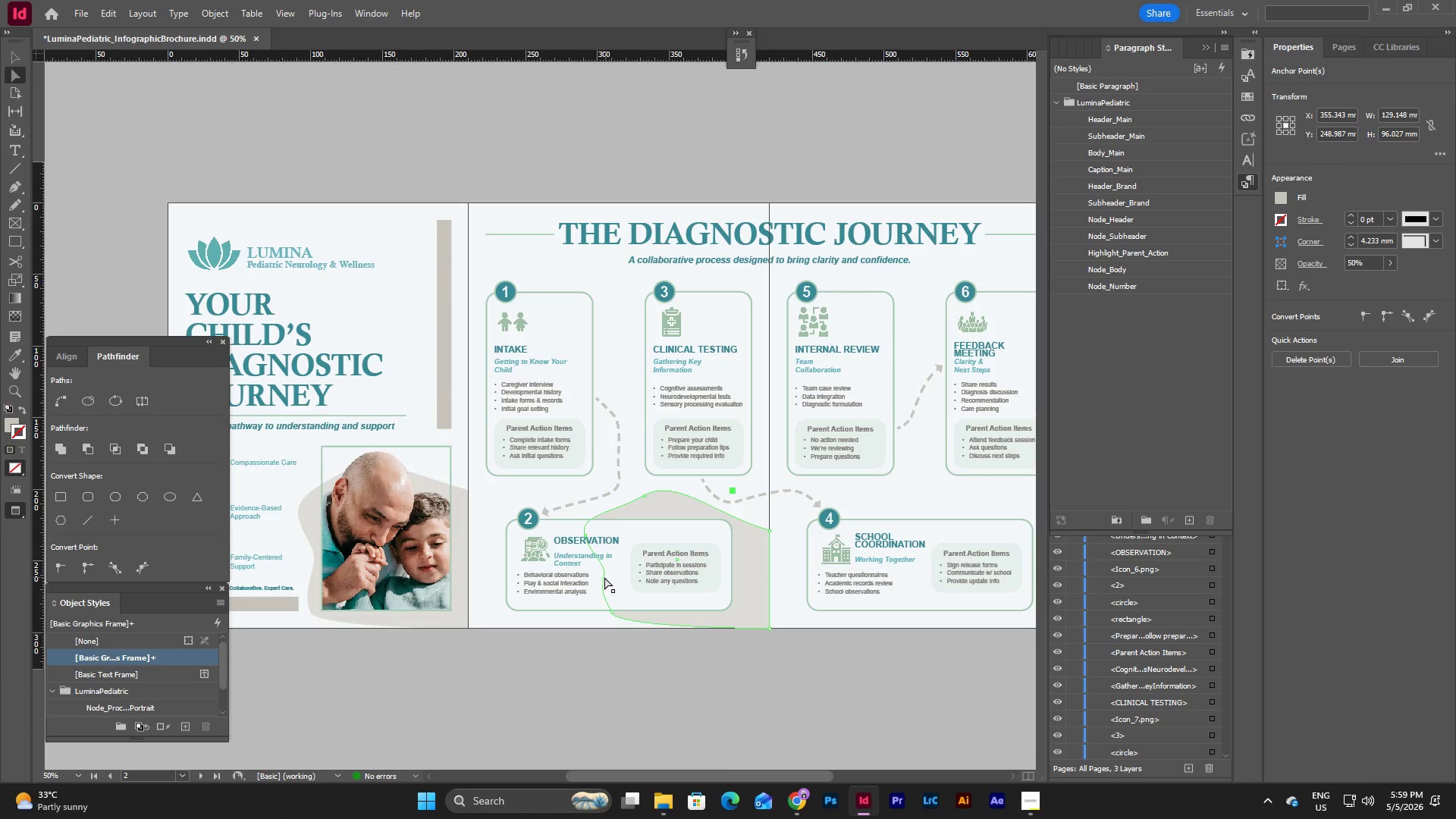 
left_click_drag(start_coordinate=[604, 577], to_coordinate=[572, 580])
 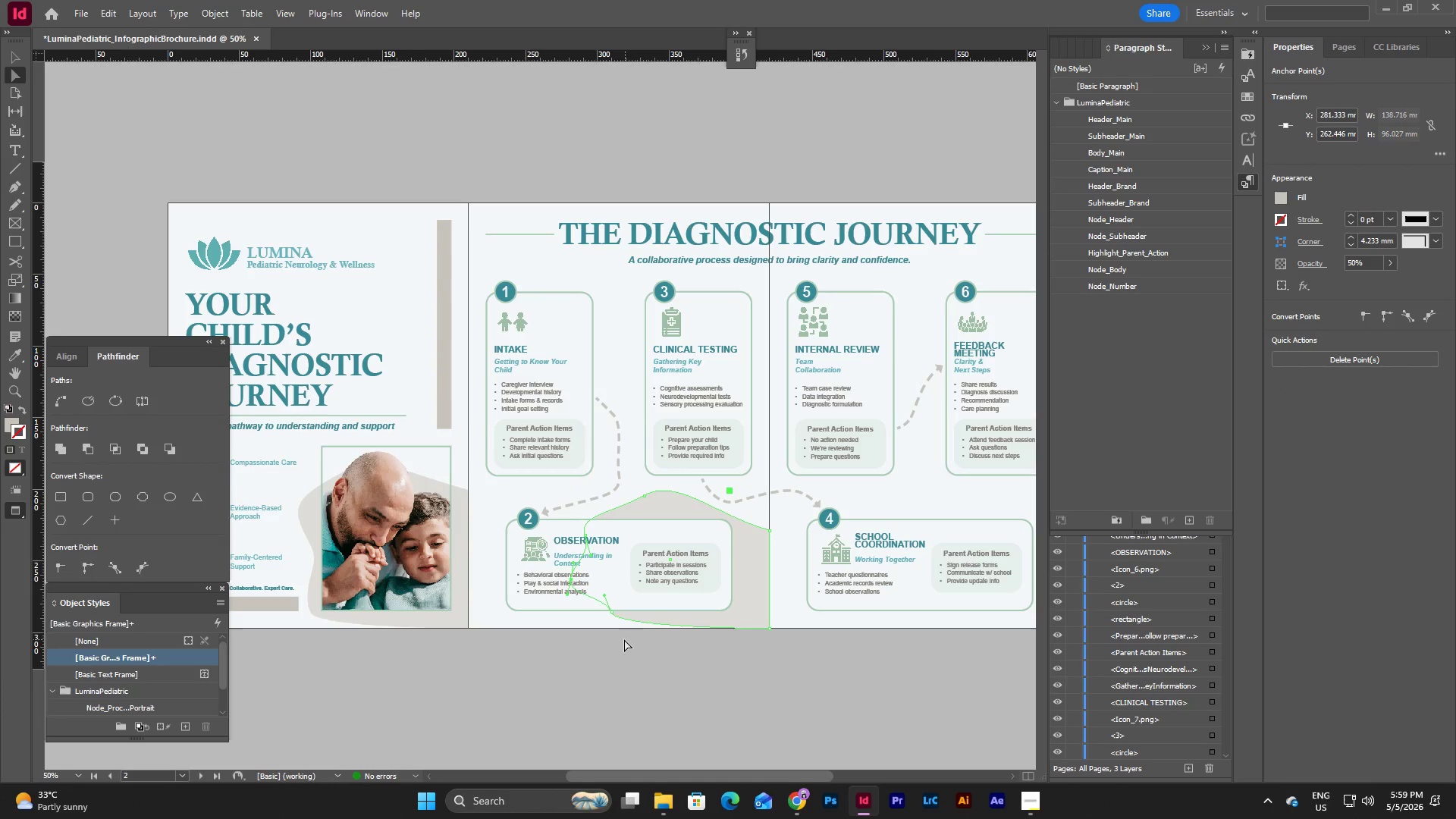 
left_click([624, 639])
 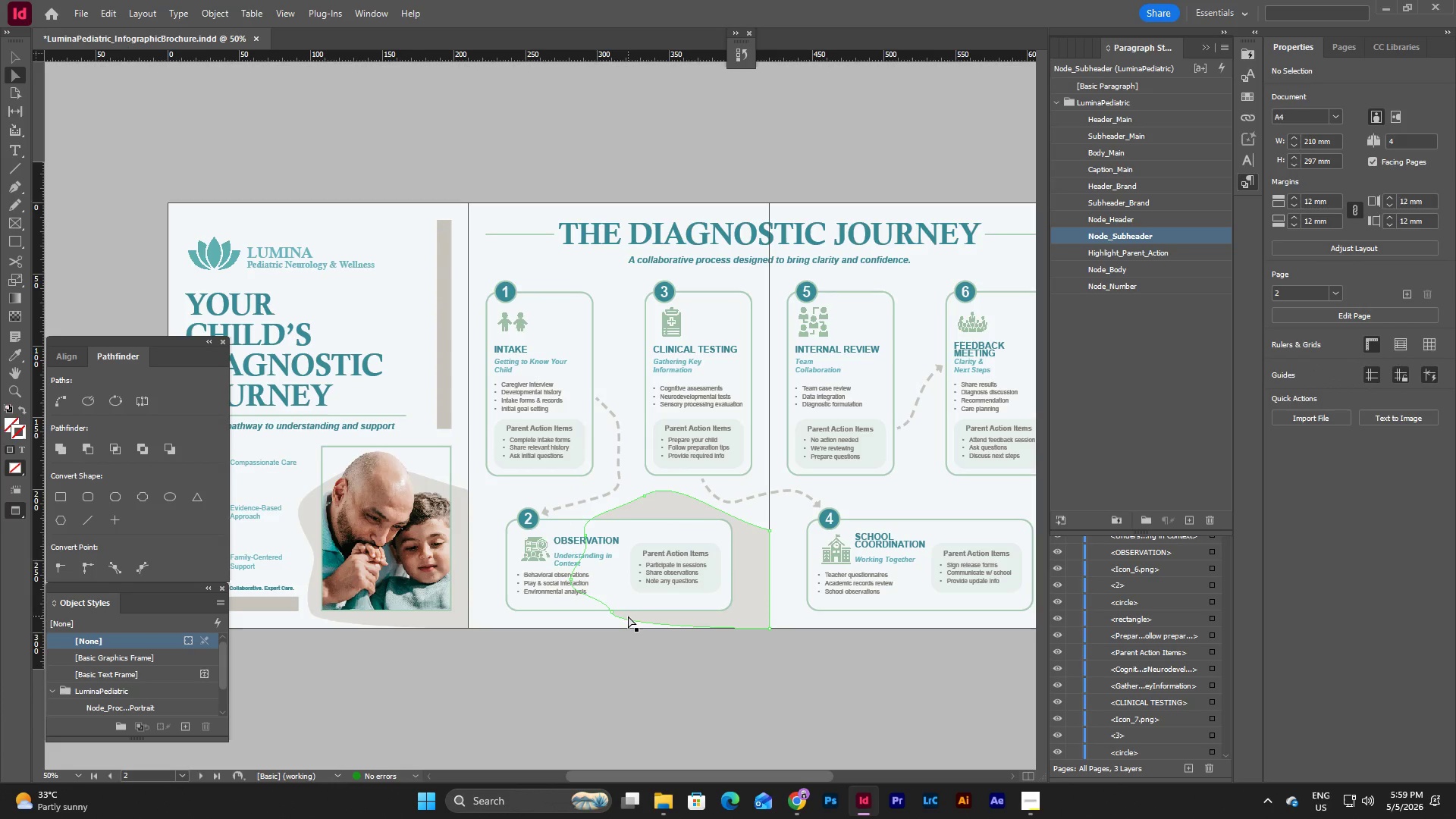 
key(Control+Z)
 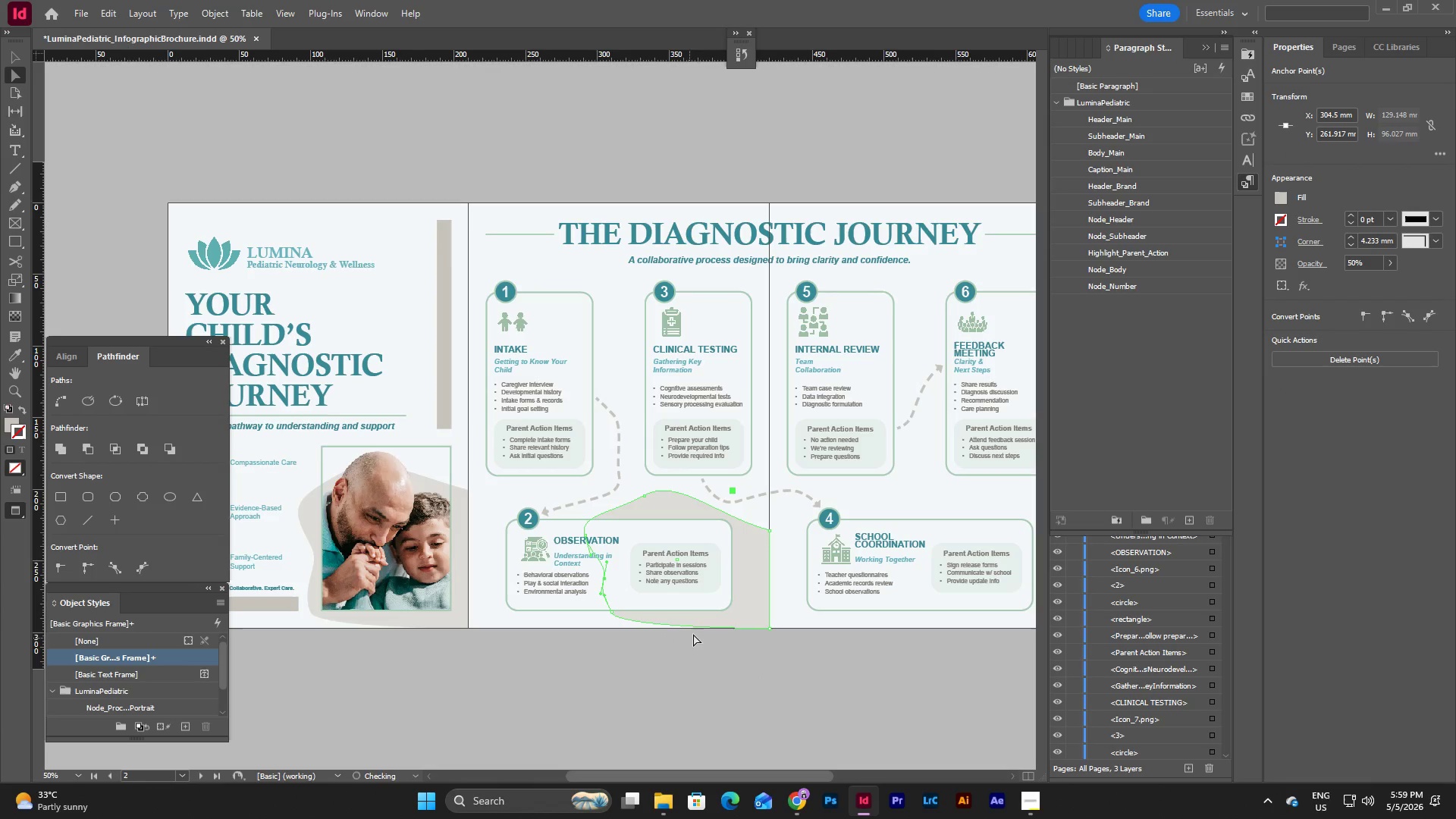 
left_click([707, 647])
 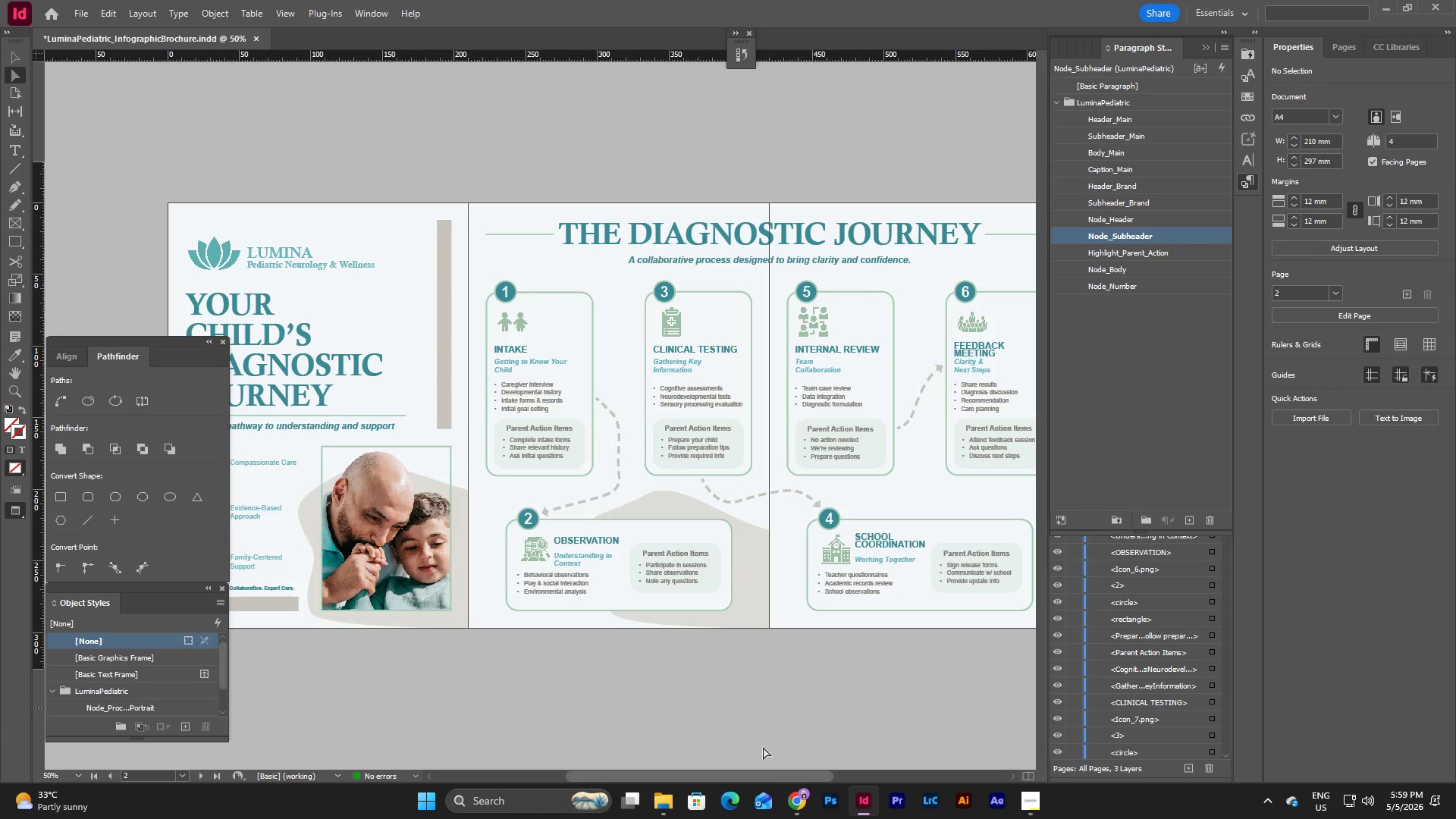 
left_click_drag(start_coordinate=[762, 780], to_coordinate=[767, 774])
 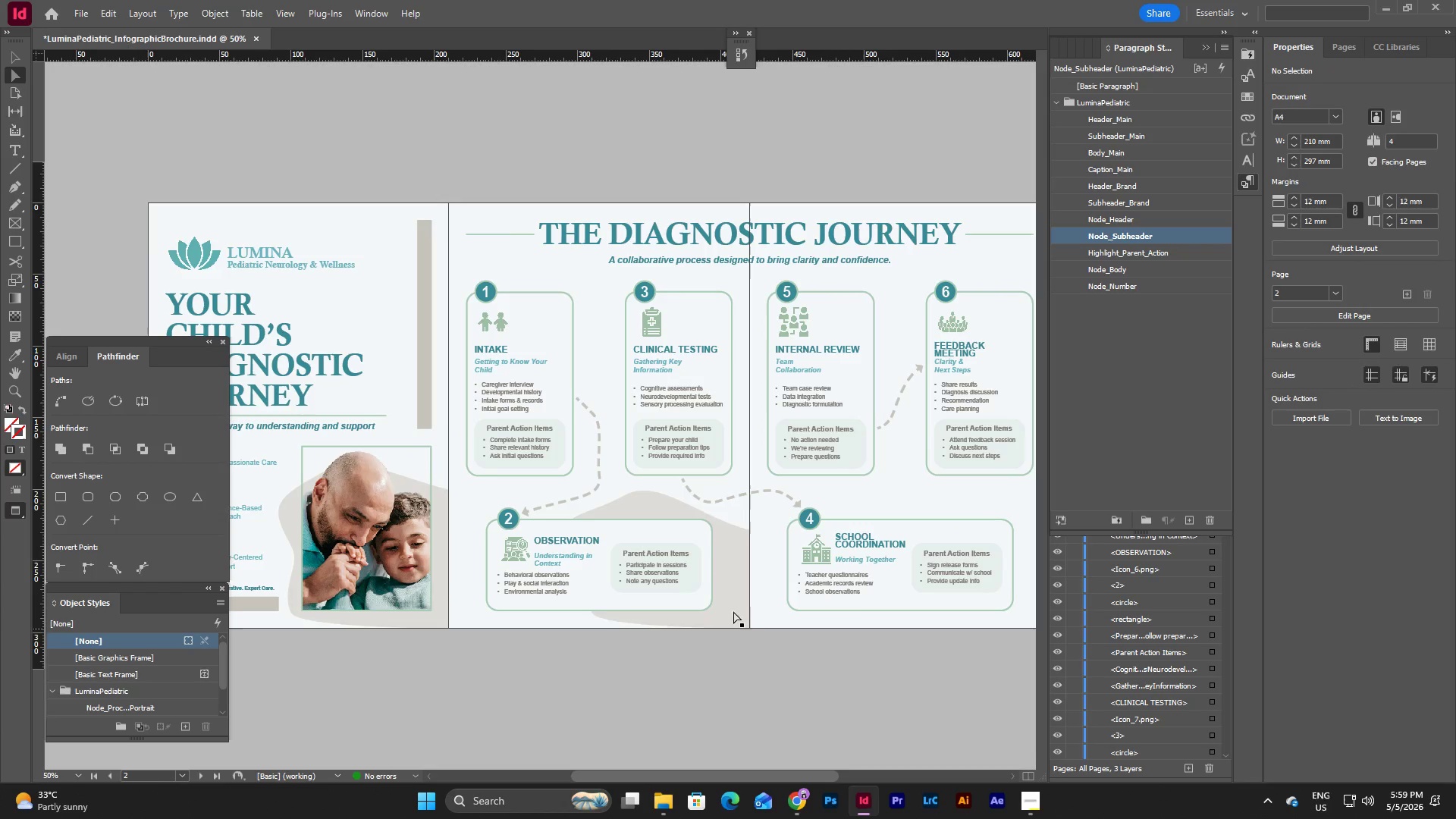 
left_click([733, 585])
 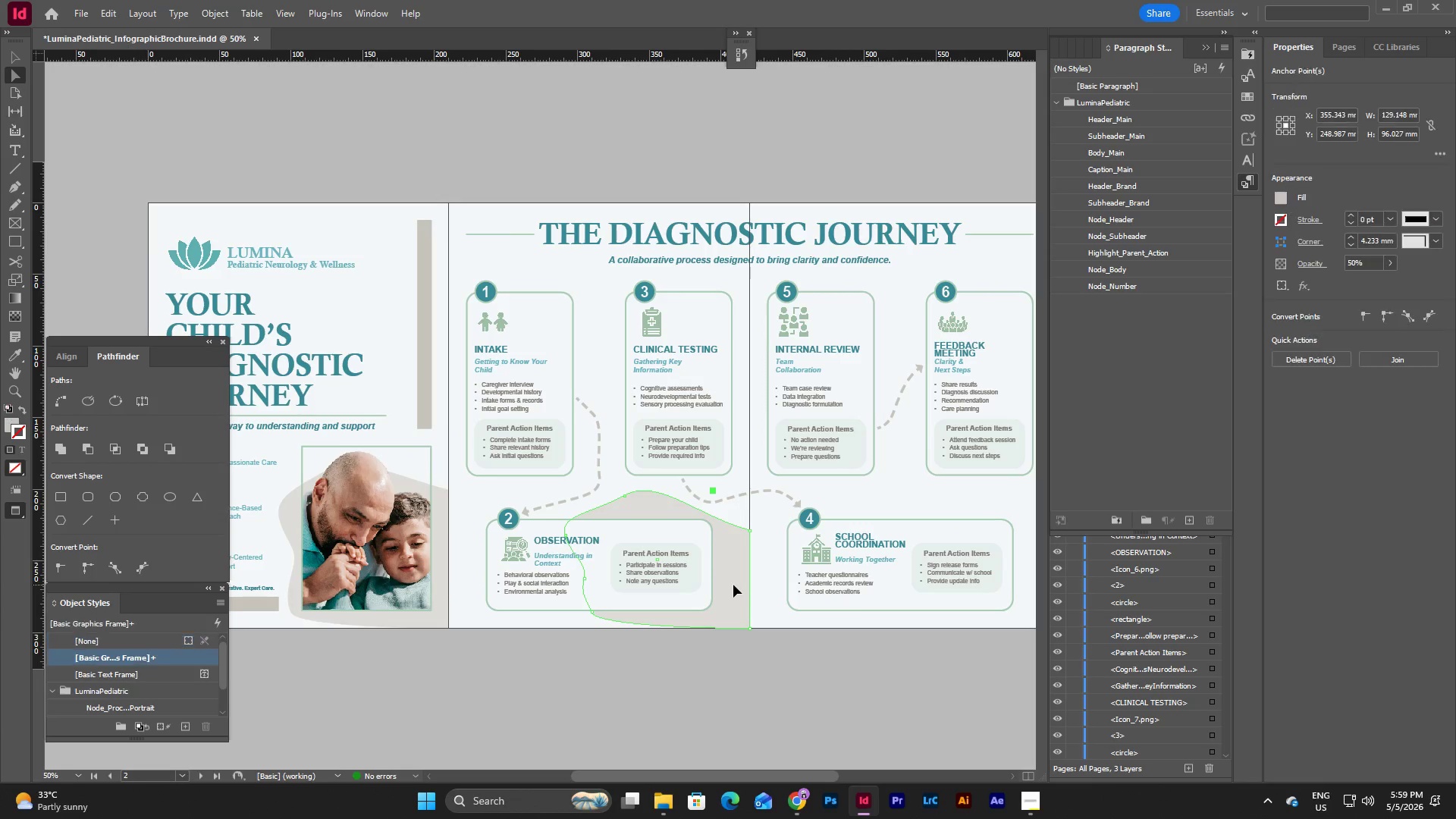 
key(Control+C)
 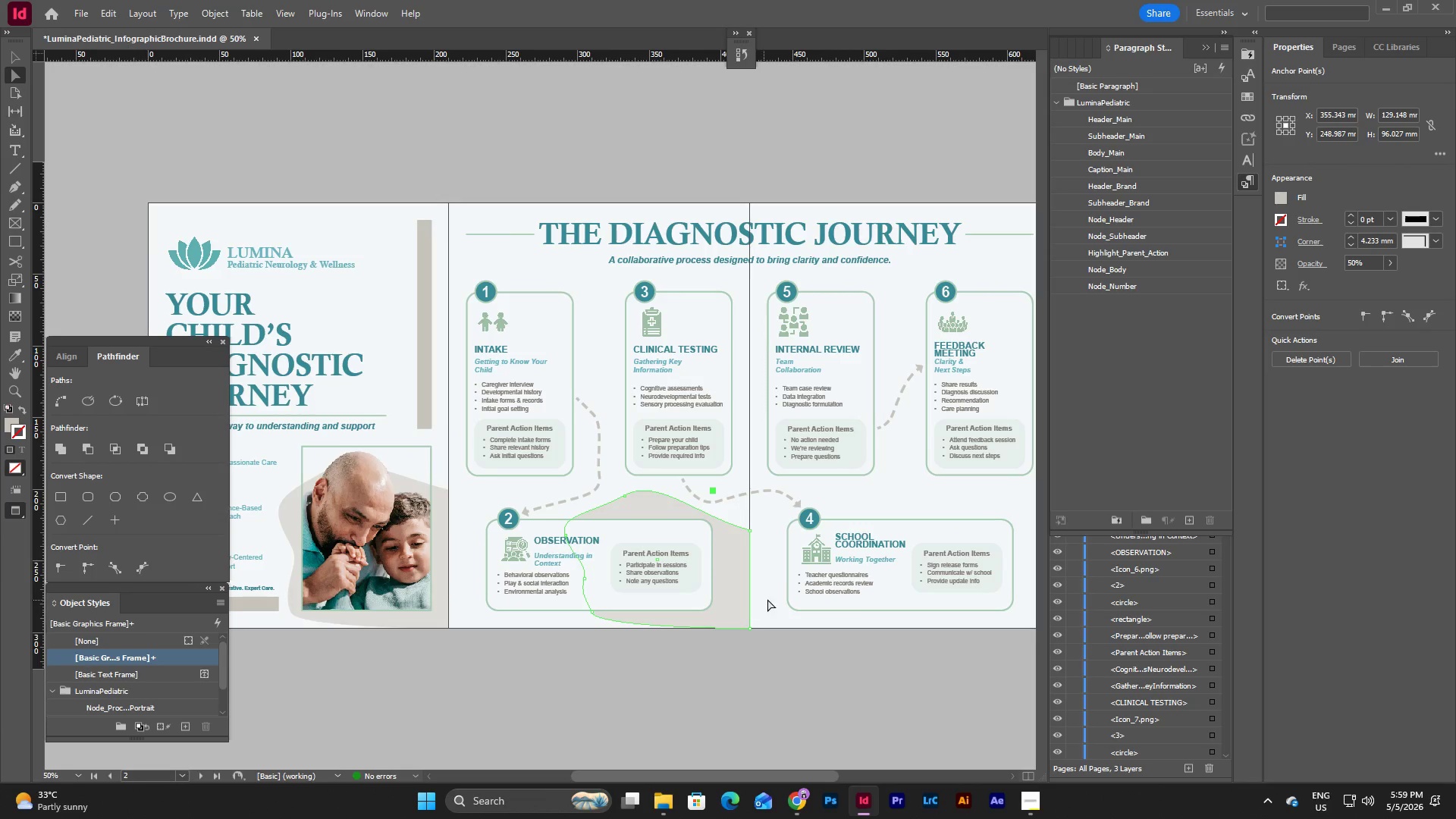 
left_click([768, 598])
 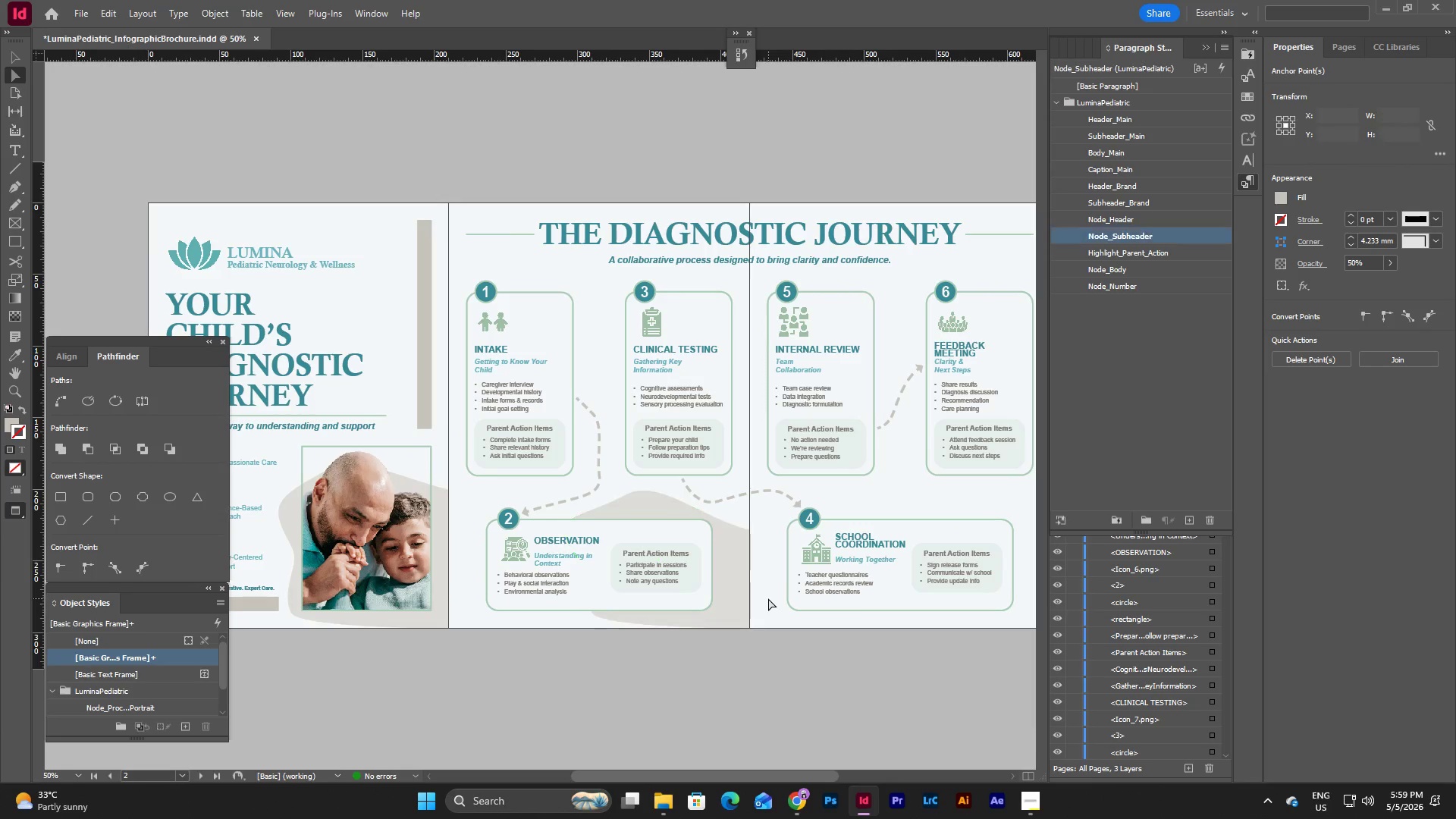 
key(Control+V)
 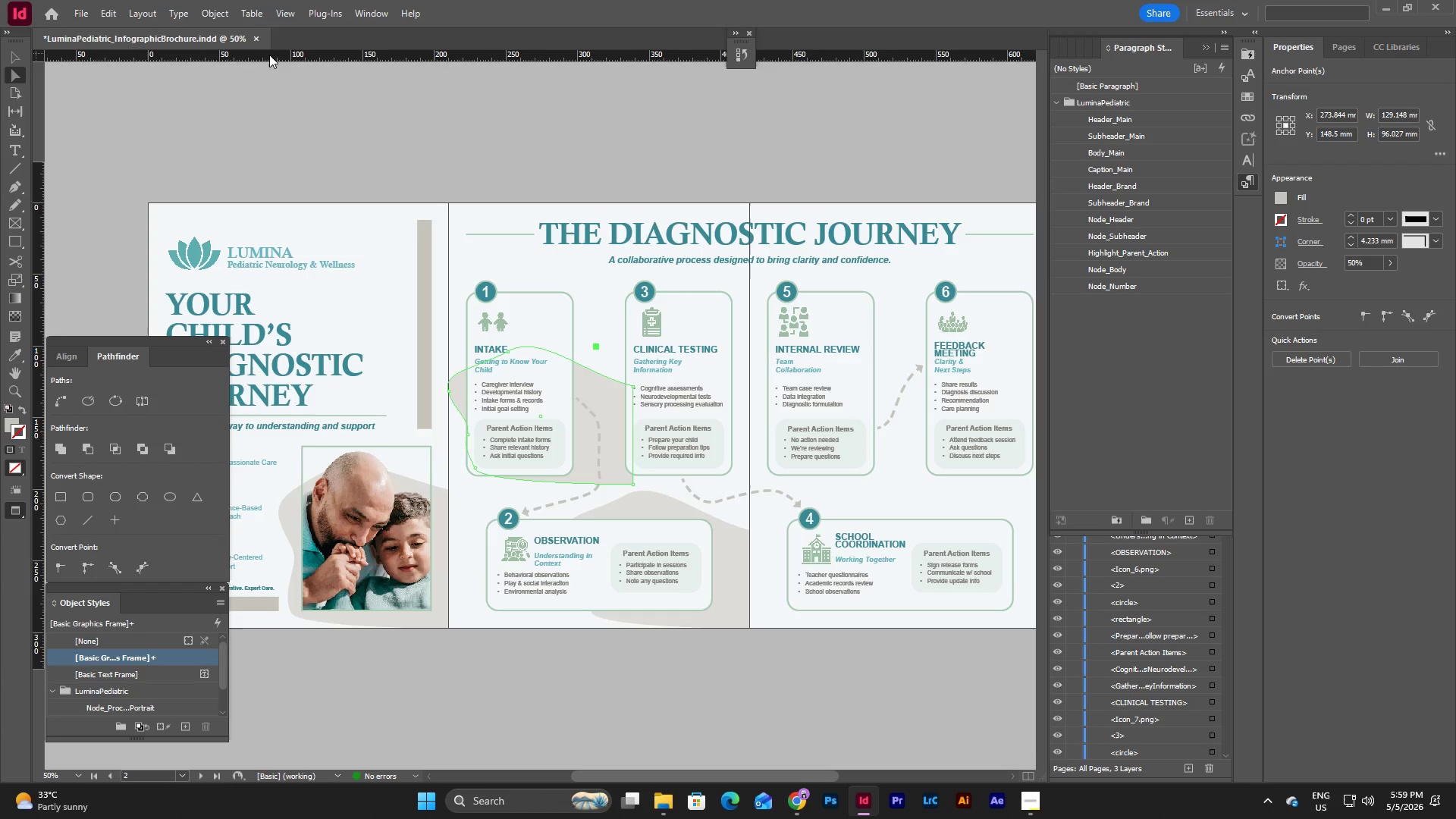 
left_click([202, 10])
 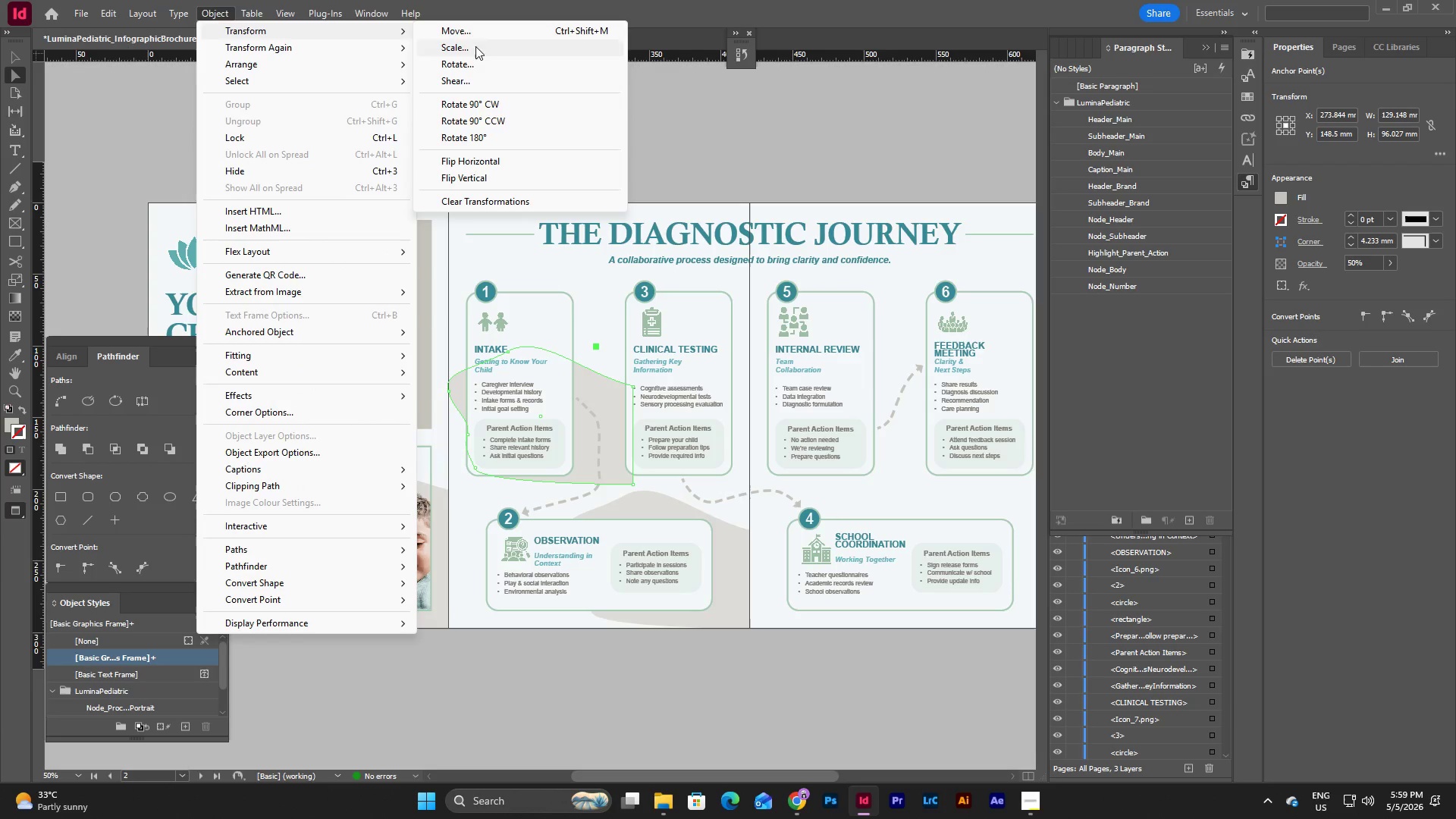 
left_click([492, 165])
 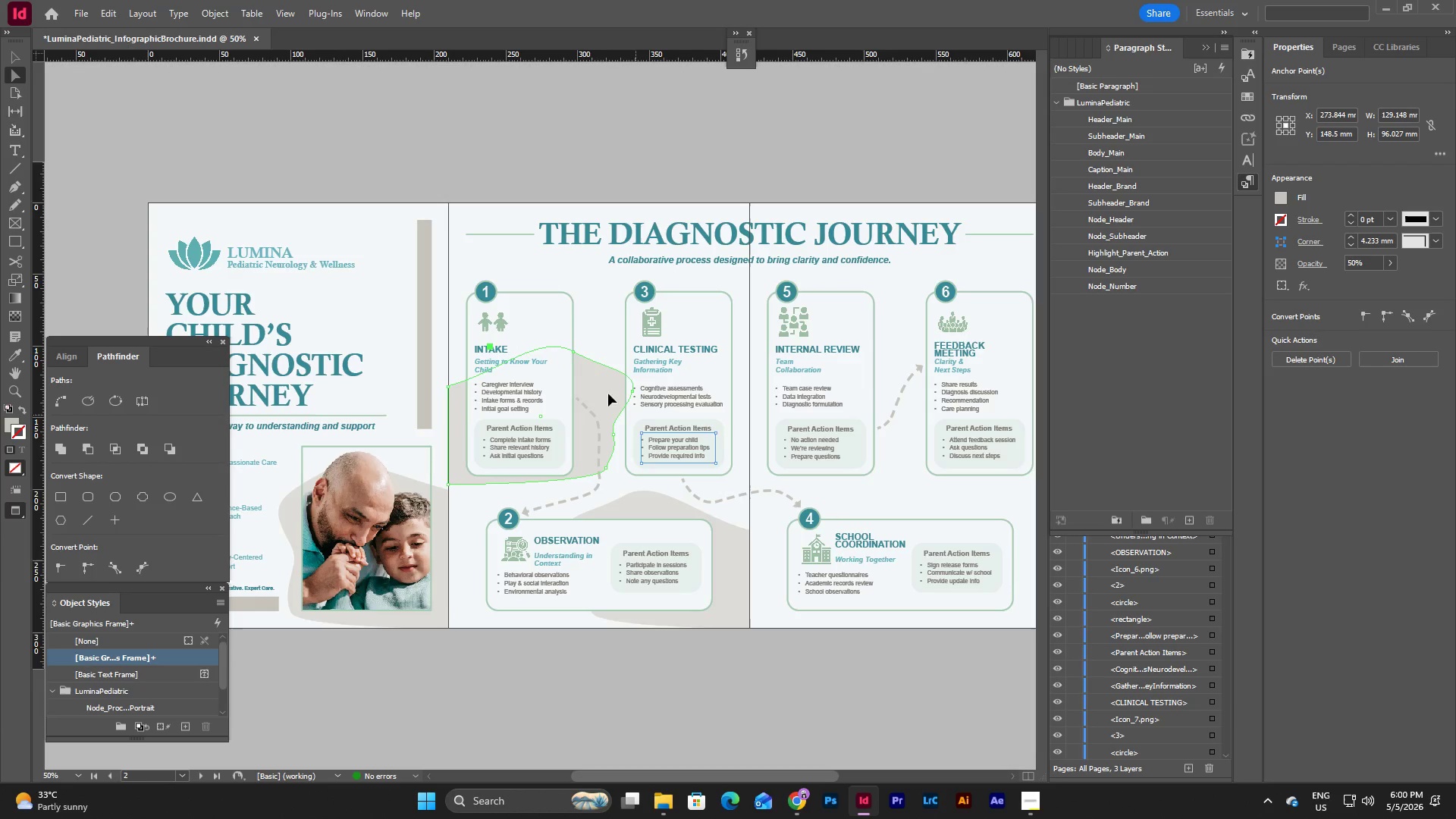 
left_click_drag(start_coordinate=[595, 379], to_coordinate=[922, 660])
 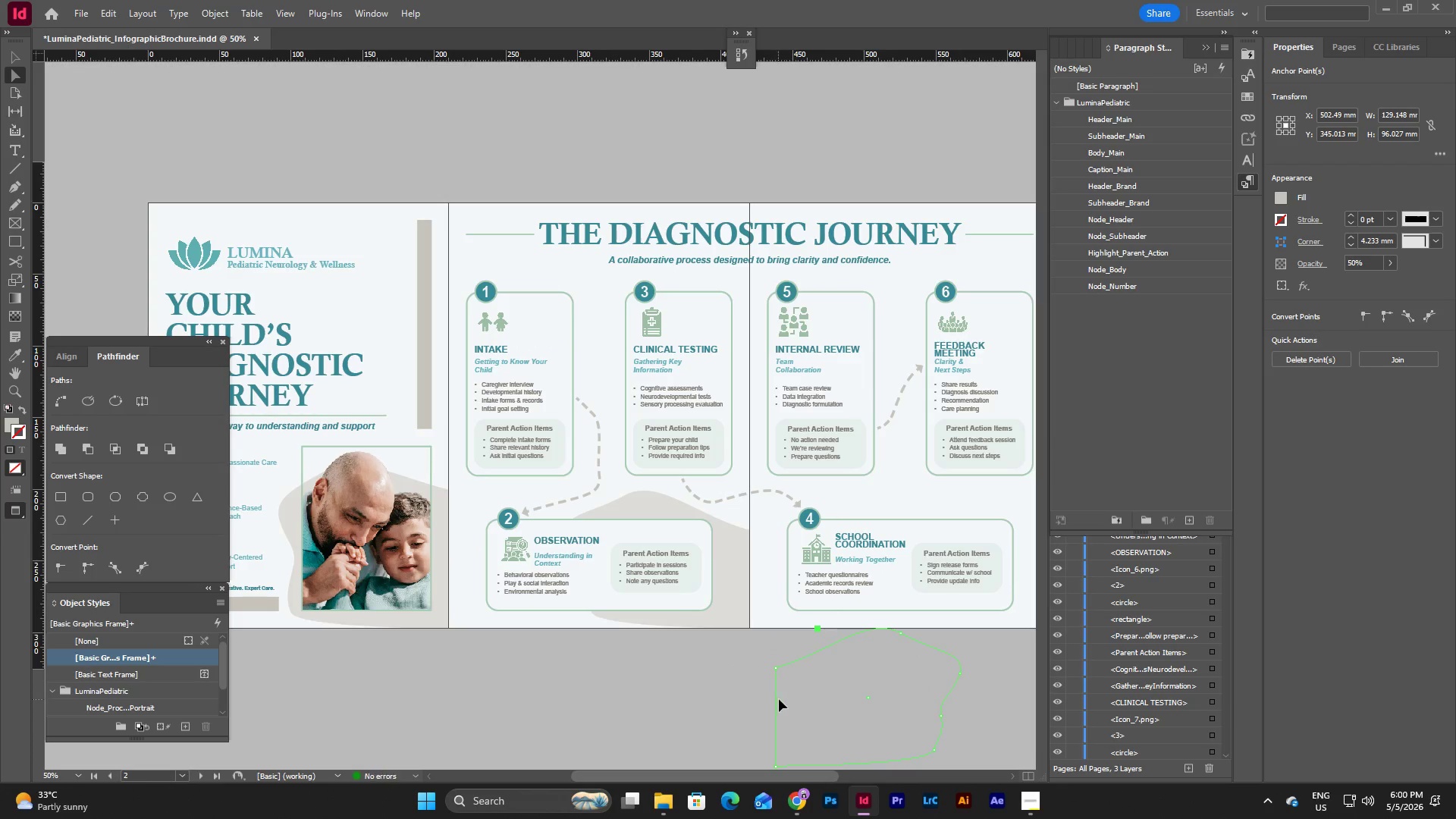 
left_click_drag(start_coordinate=[780, 704], to_coordinate=[761, 565])
 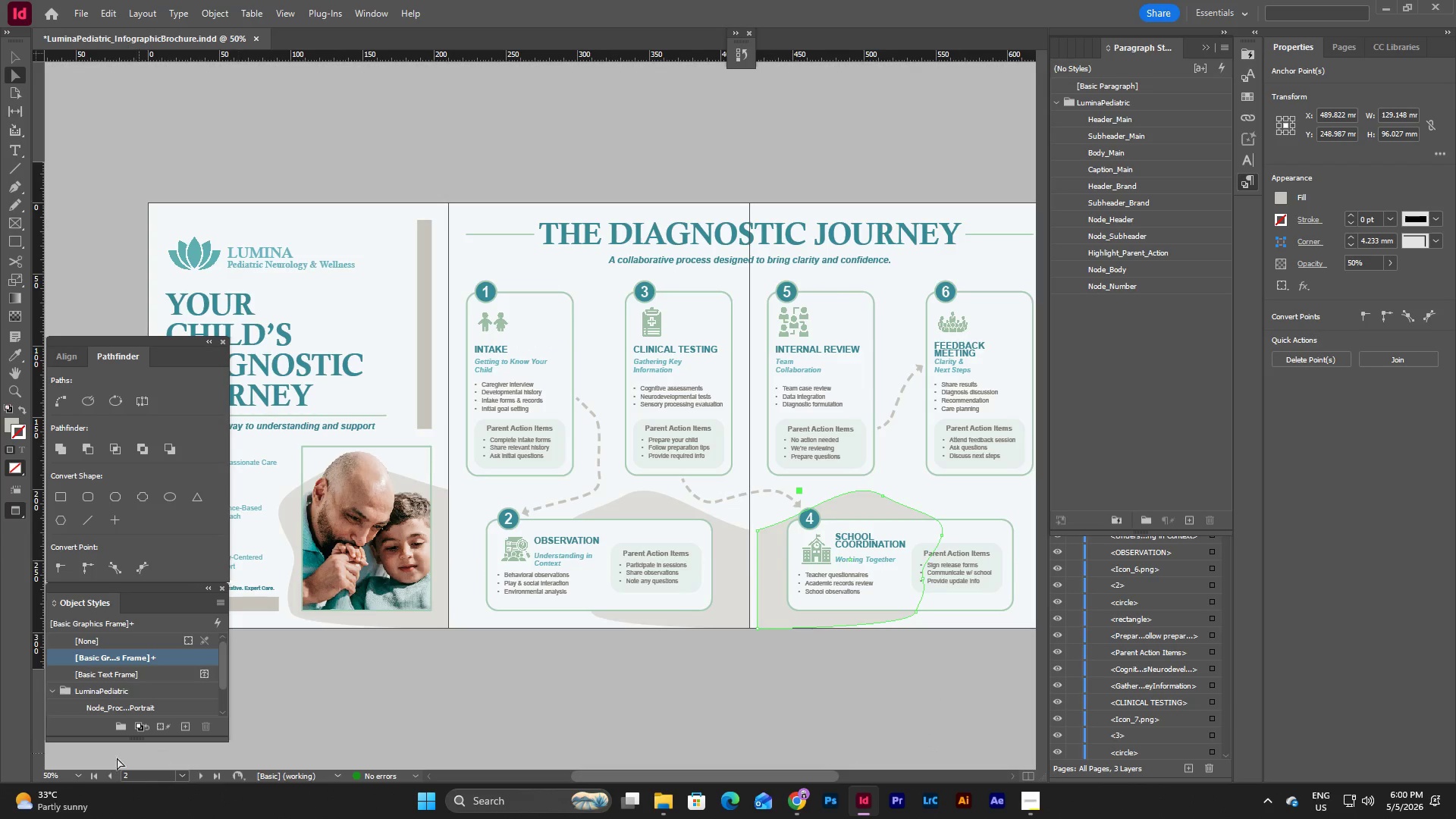 
left_click([82, 774])
 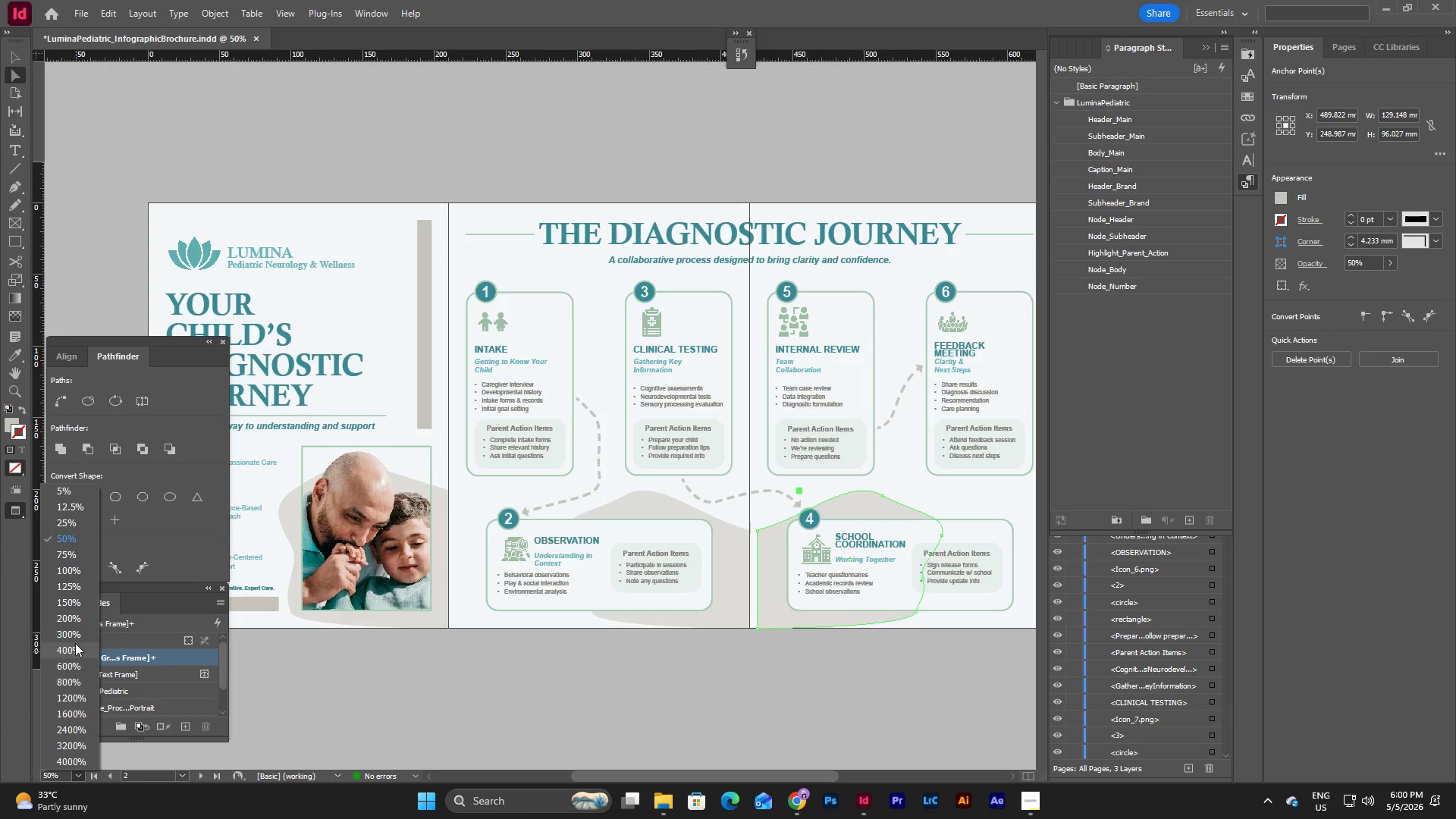 
left_click([78, 630])
 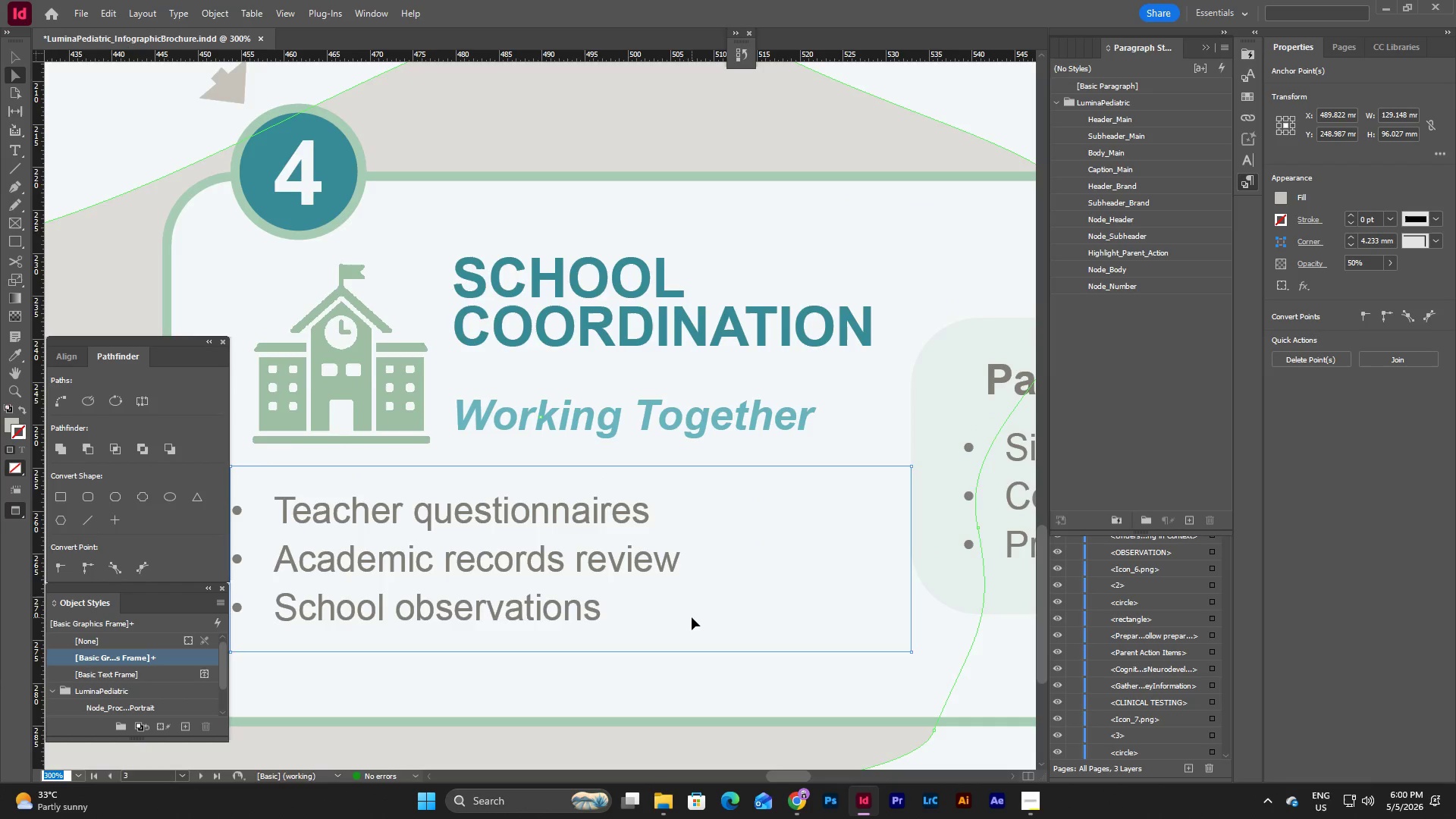 
scroll: coordinate [692, 617], scroll_direction: down, amount: 2.0
 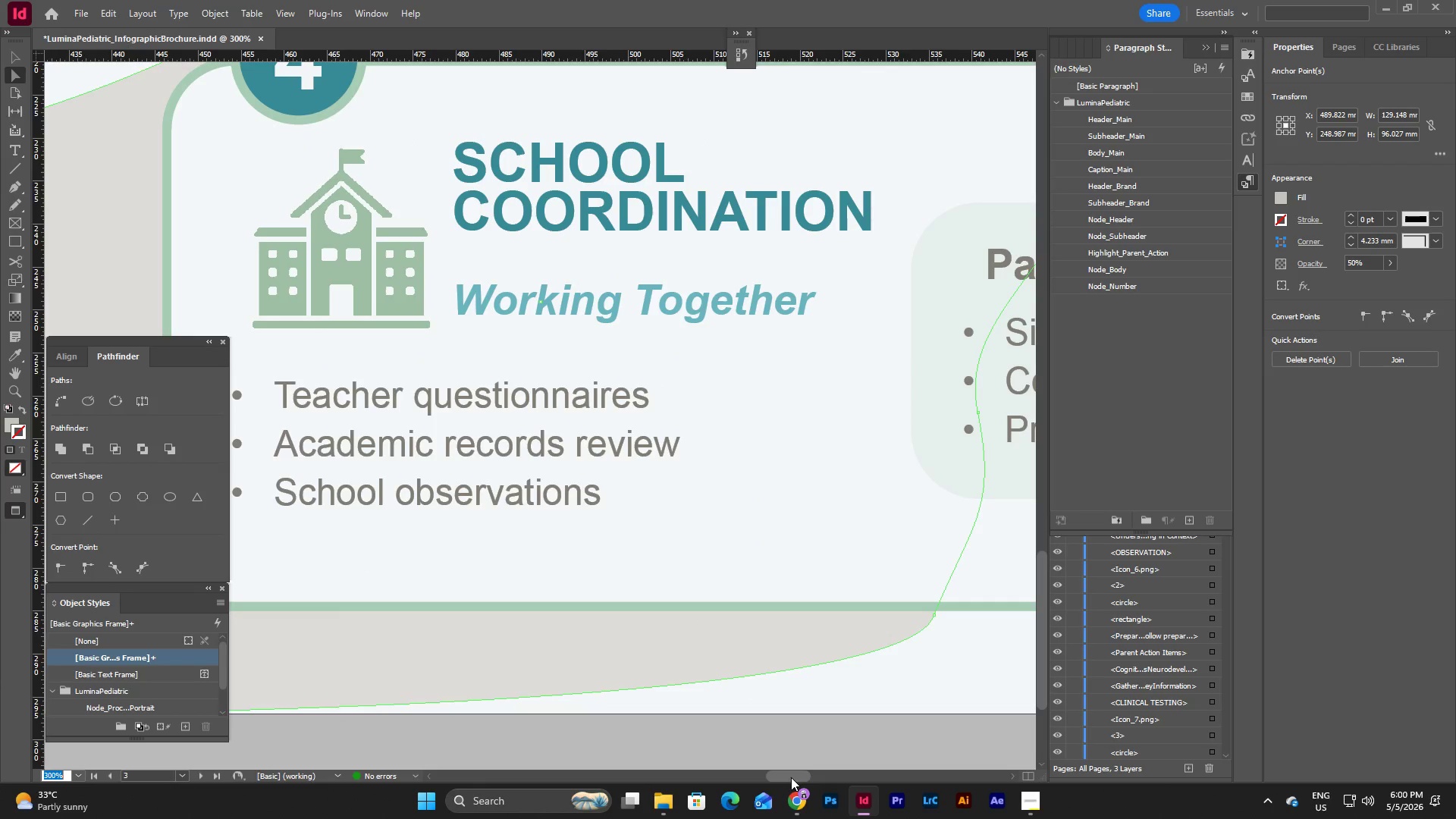 
left_click_drag(start_coordinate=[791, 777], to_coordinate=[762, 776])
 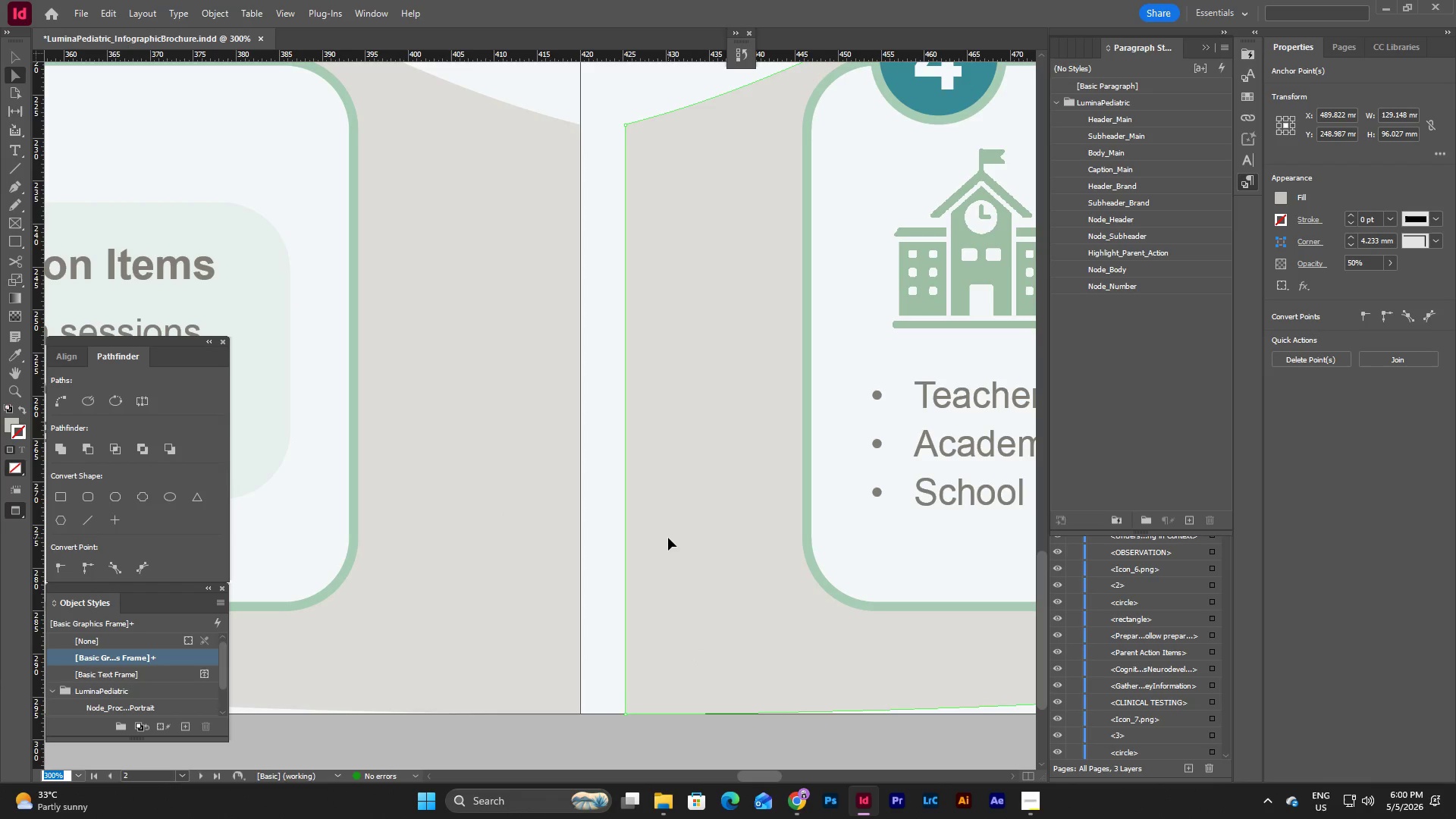 
left_click_drag(start_coordinate=[668, 538], to_coordinate=[623, 539])
 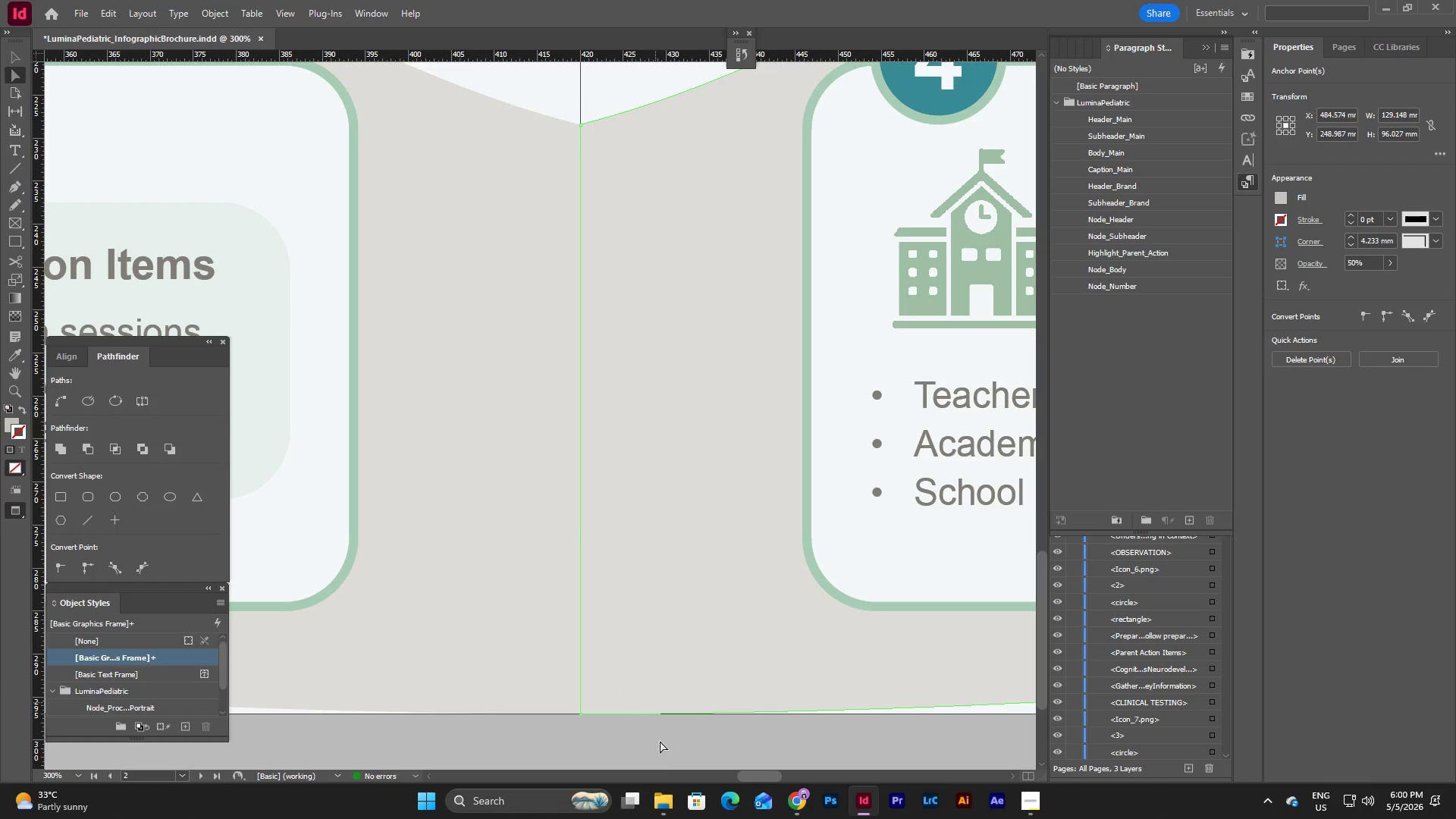 
left_click([664, 755])
 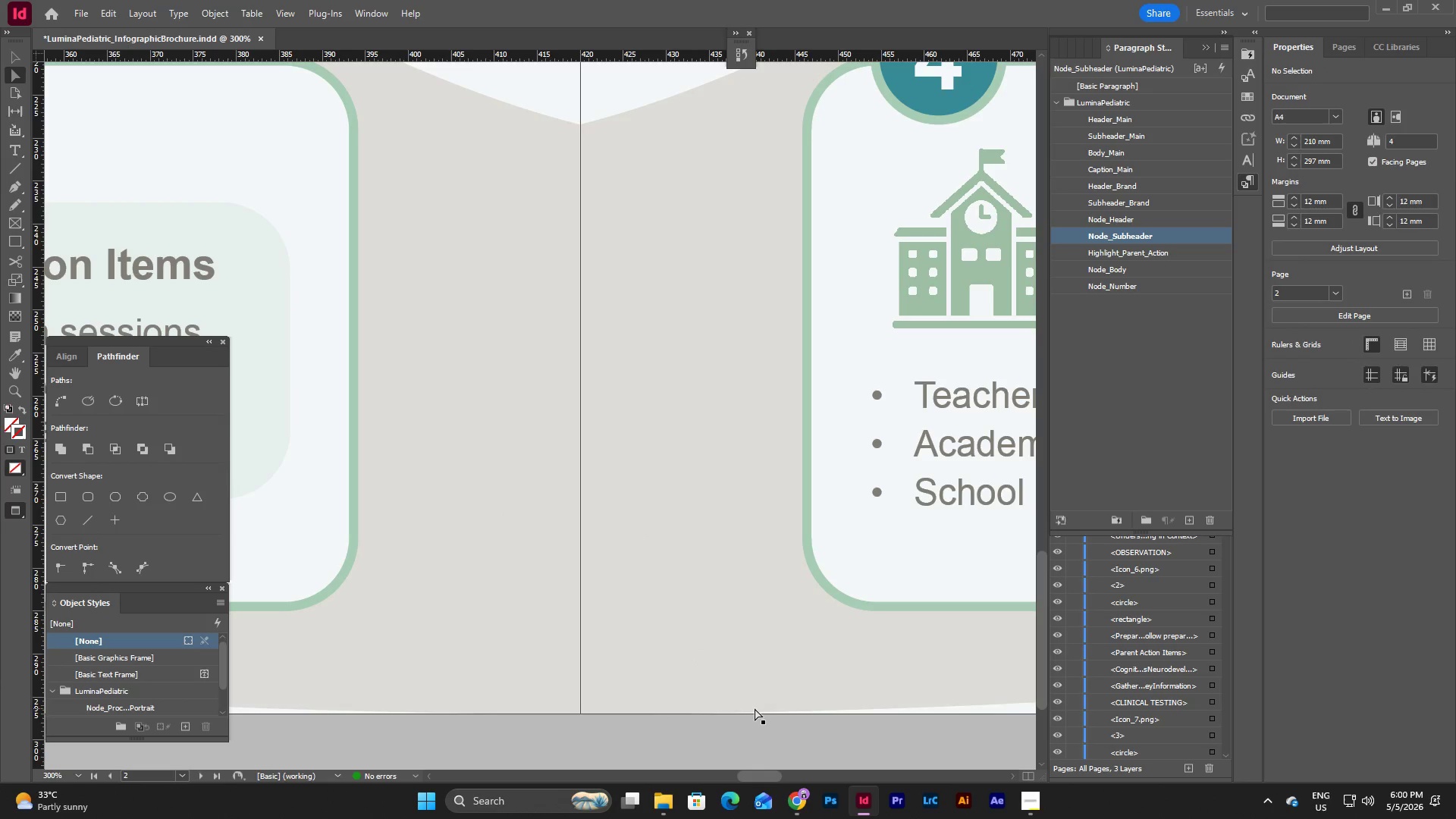 
scroll: coordinate [755, 708], scroll_direction: up, amount: 2.0
 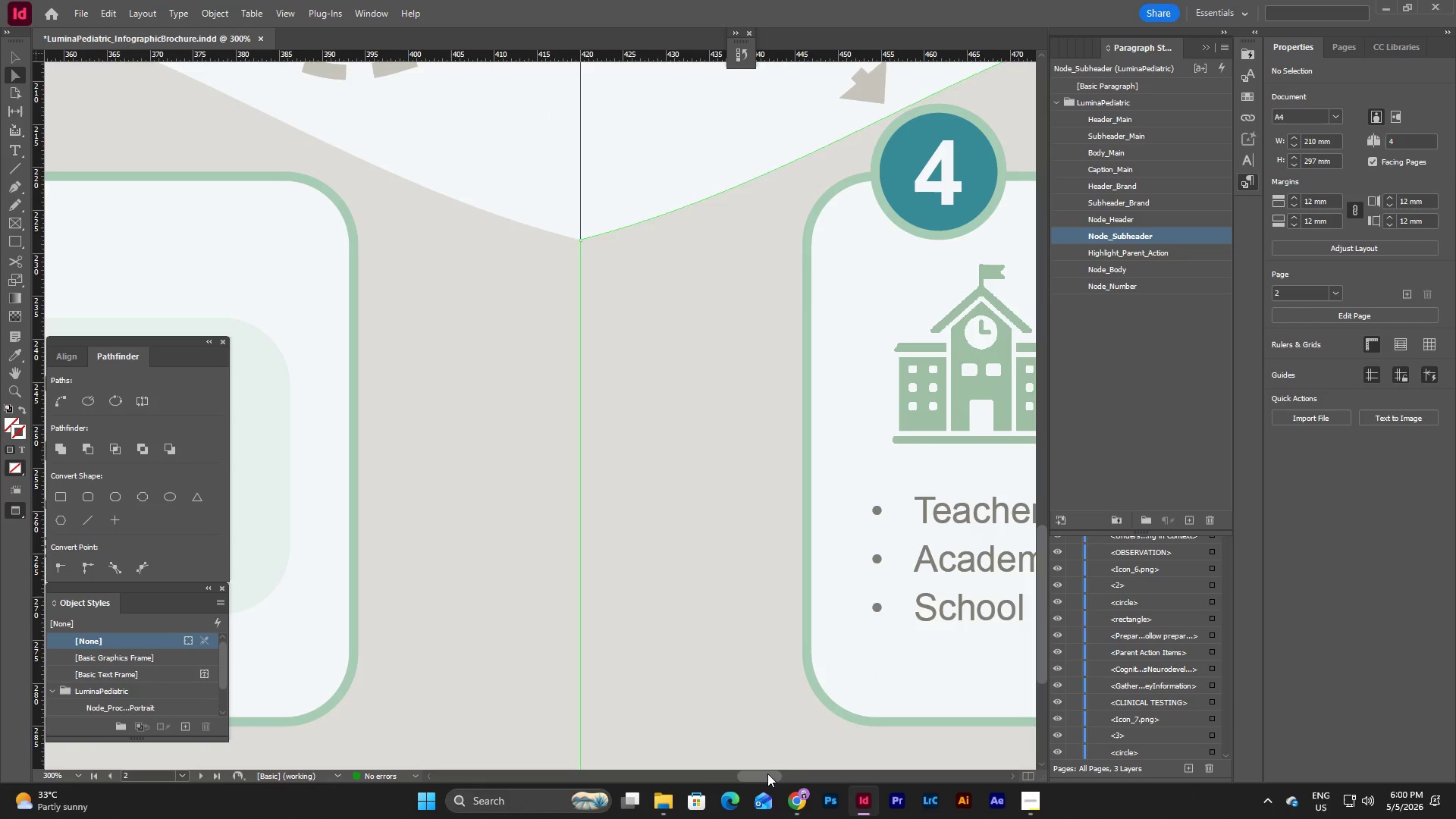 
left_click_drag(start_coordinate=[767, 774], to_coordinate=[794, 771])
 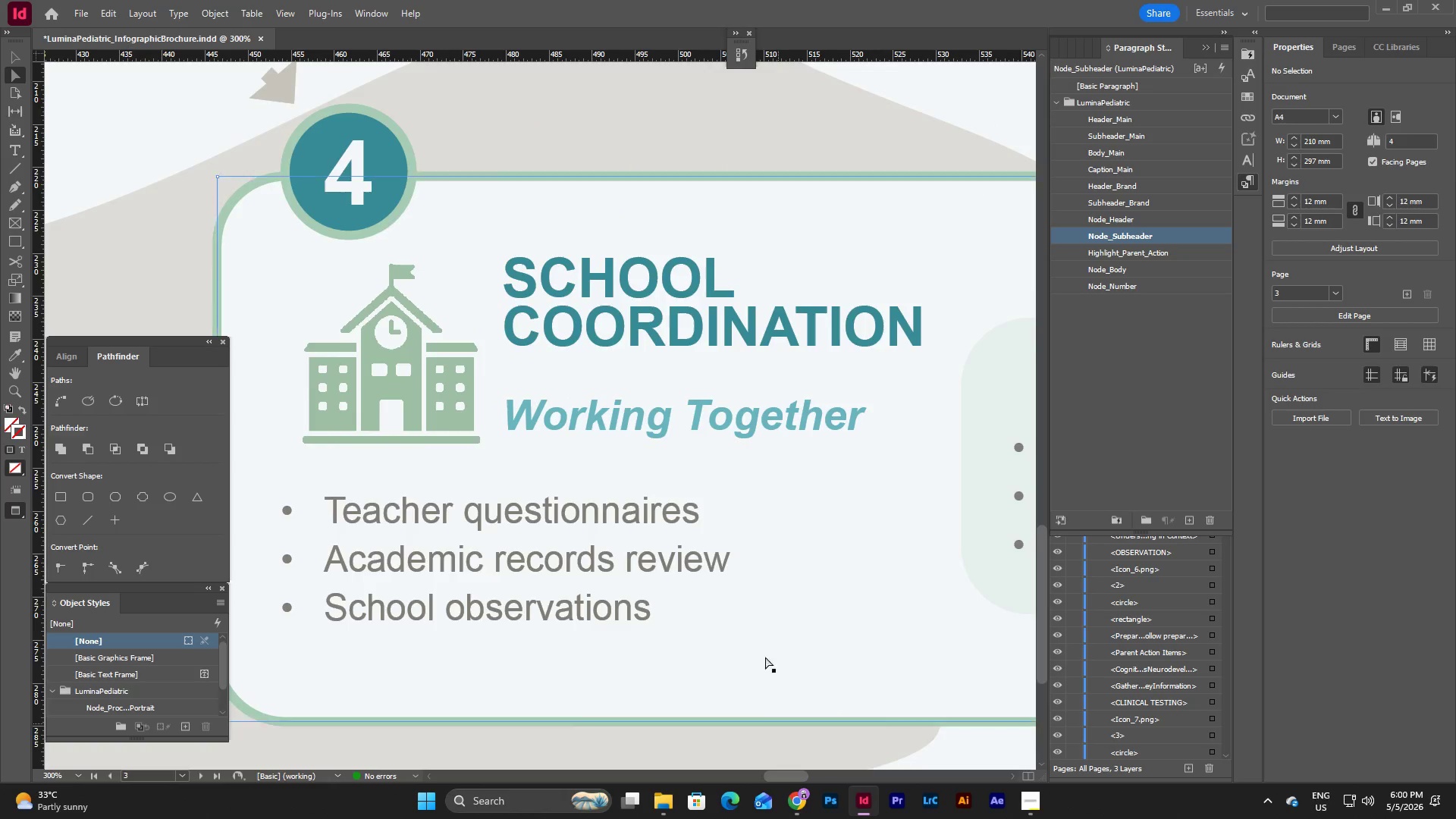 
scroll: coordinate [769, 639], scroll_direction: up, amount: 3.0
 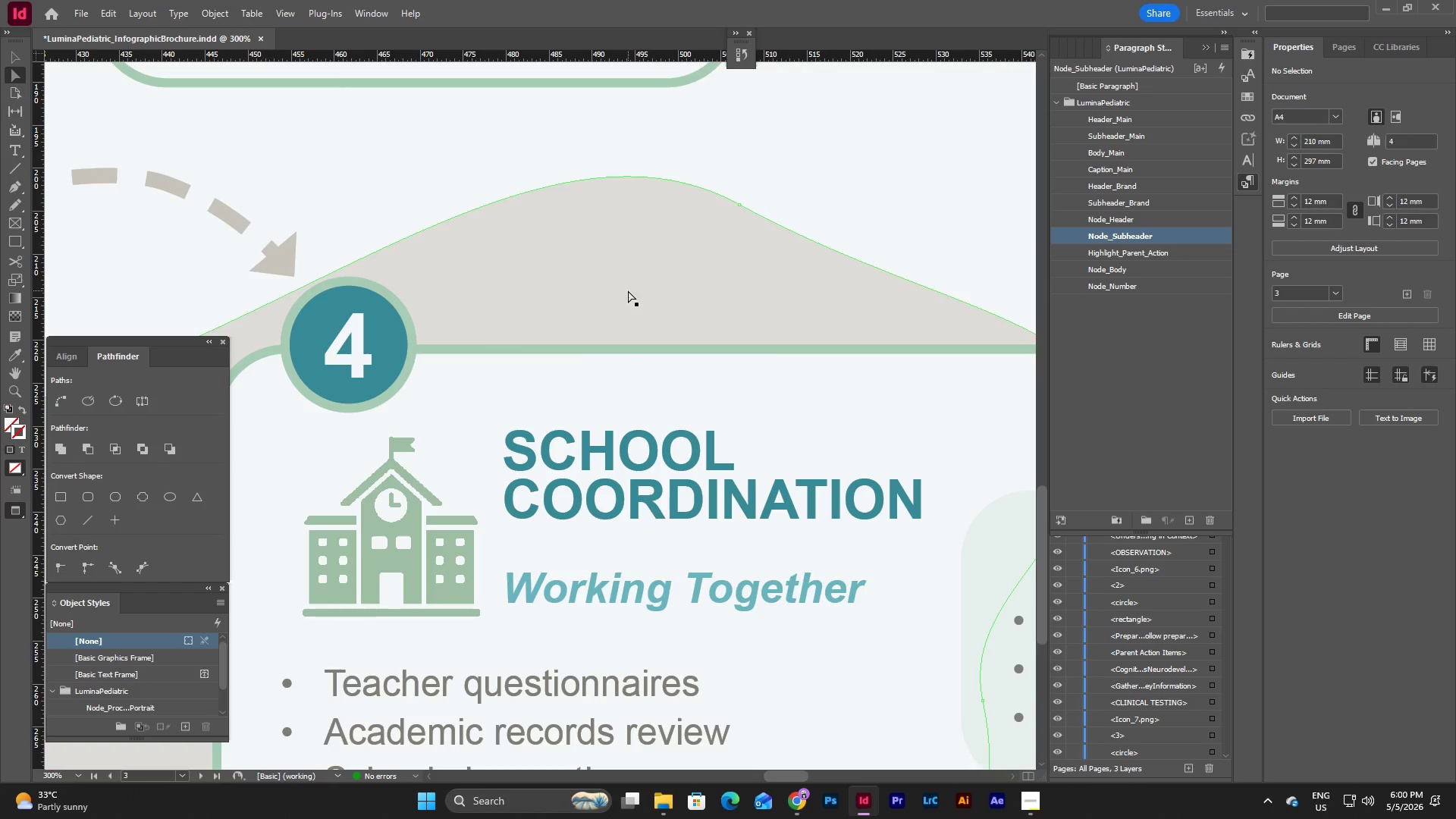 
left_click([628, 290])
 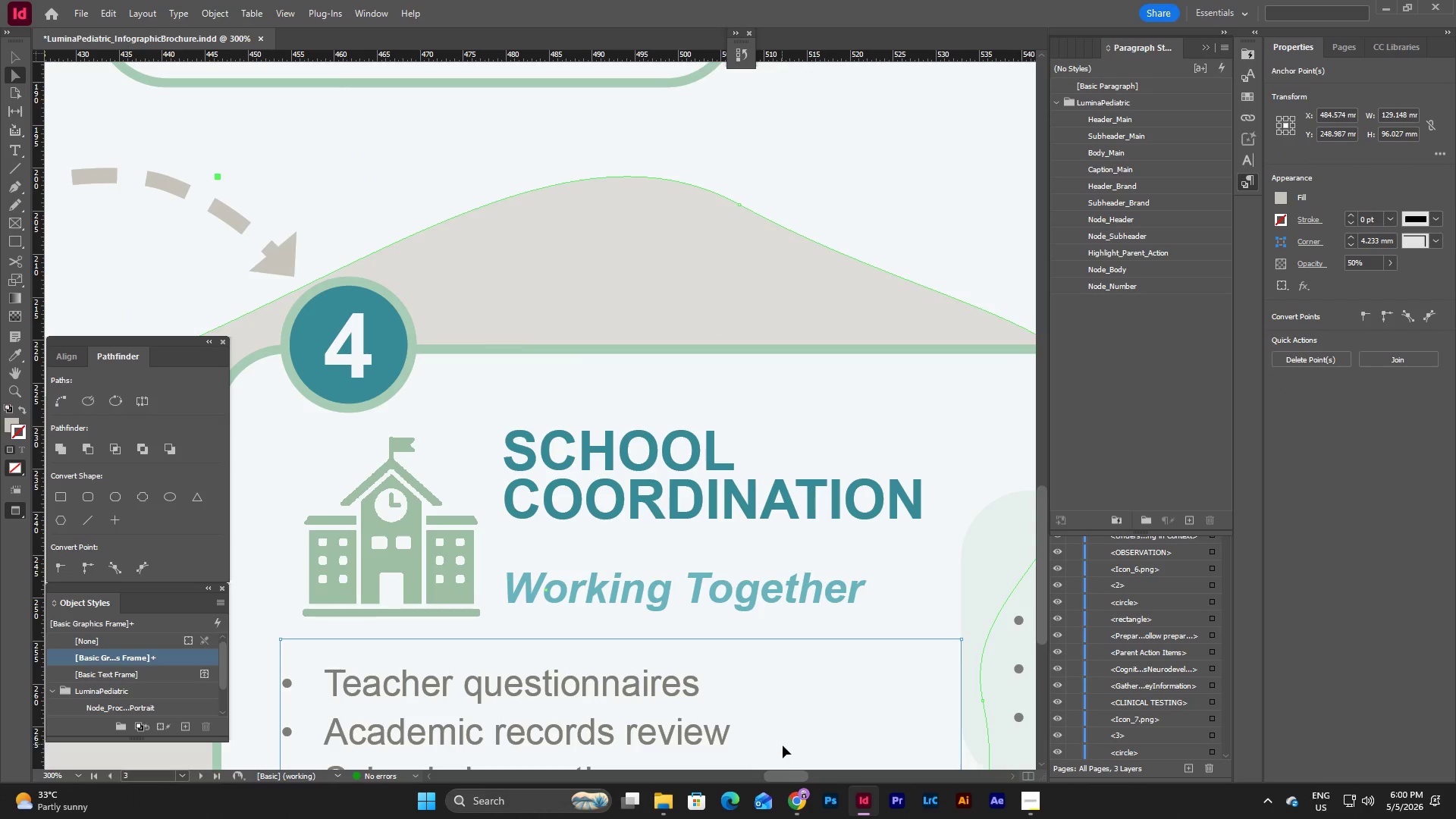 
left_click_drag(start_coordinate=[787, 775], to_coordinate=[782, 776])
 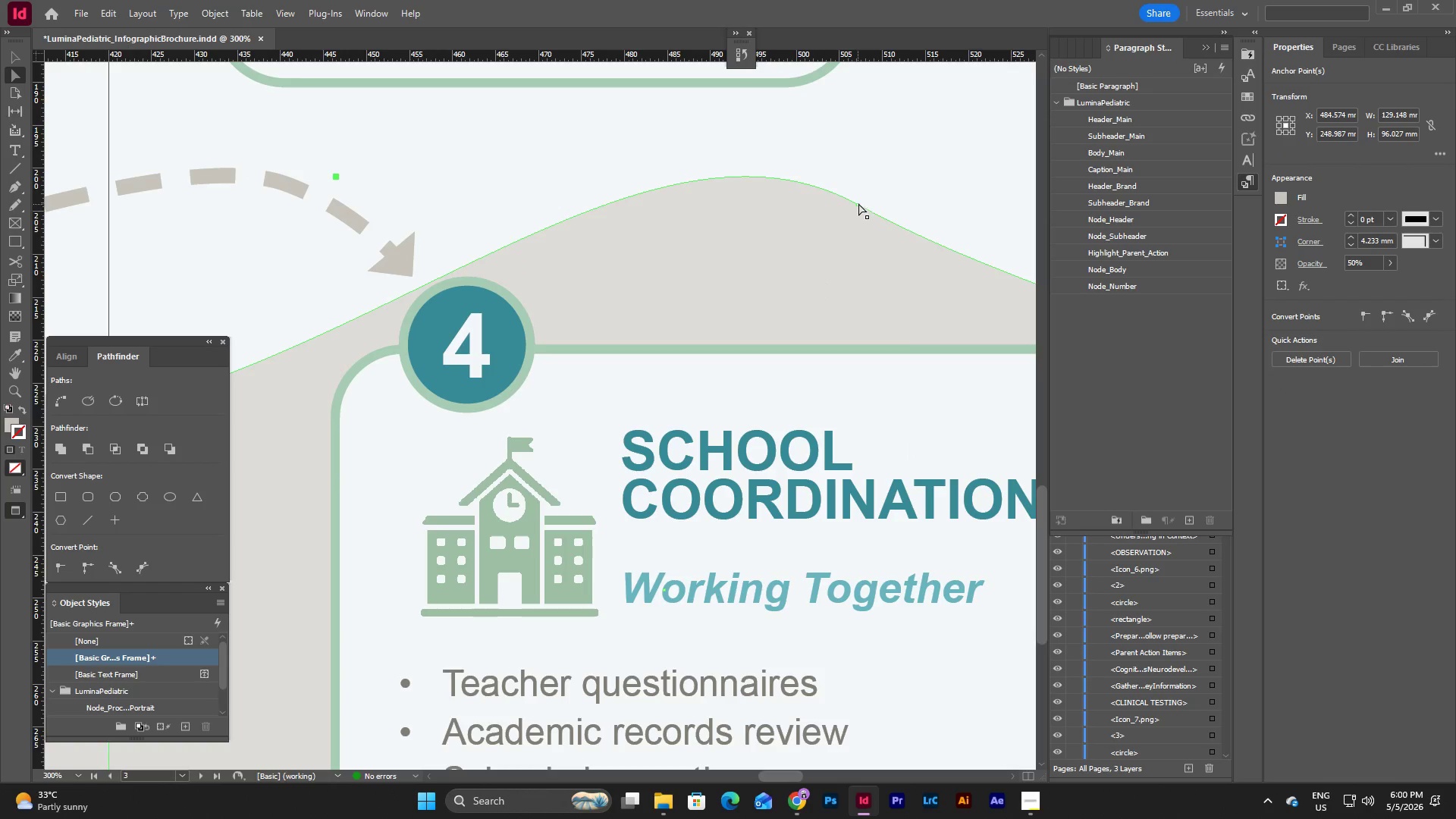 
left_click_drag(start_coordinate=[858, 203], to_coordinate=[736, 468])
 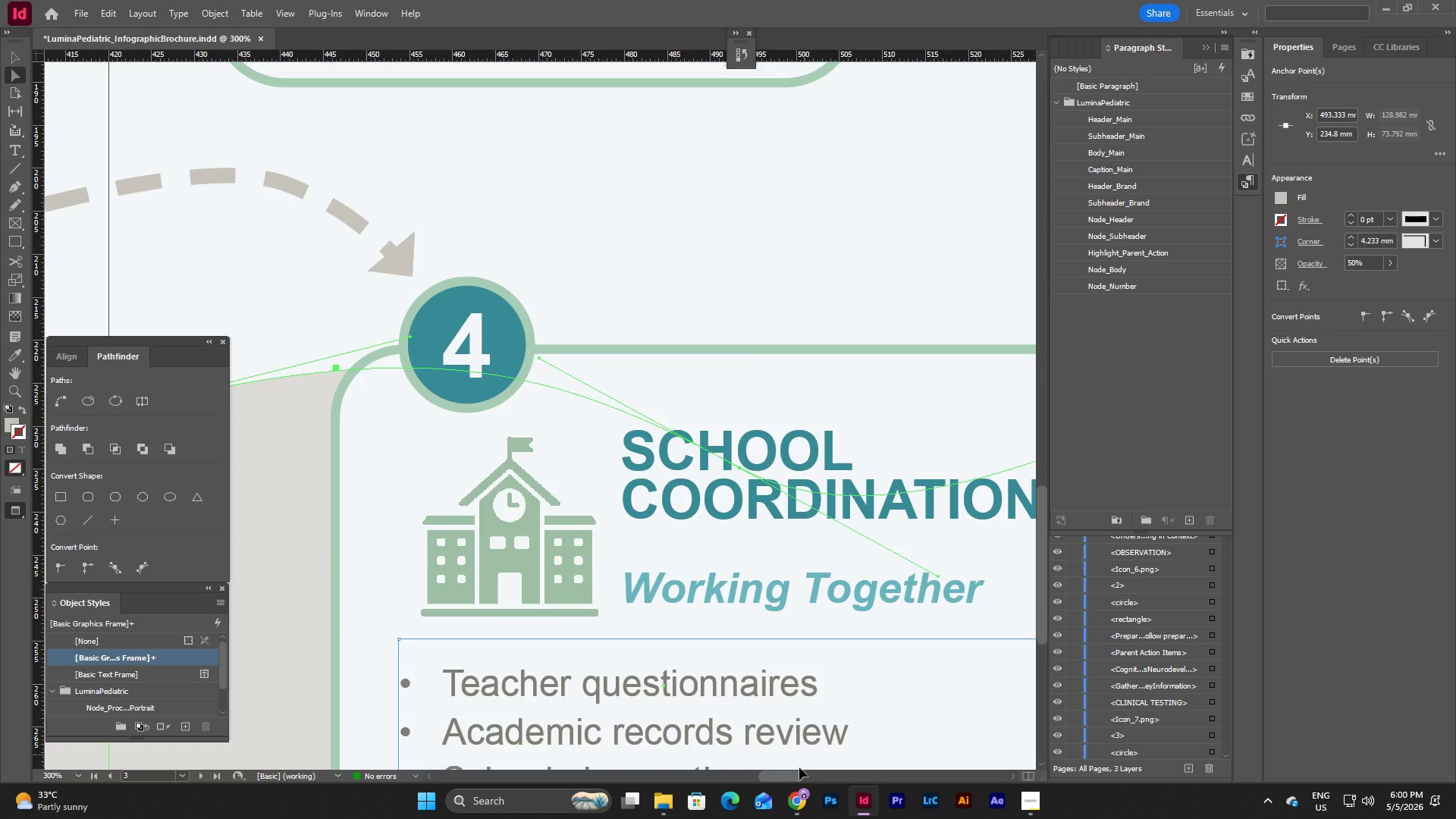 
left_click_drag(start_coordinate=[790, 777], to_coordinate=[816, 774])
 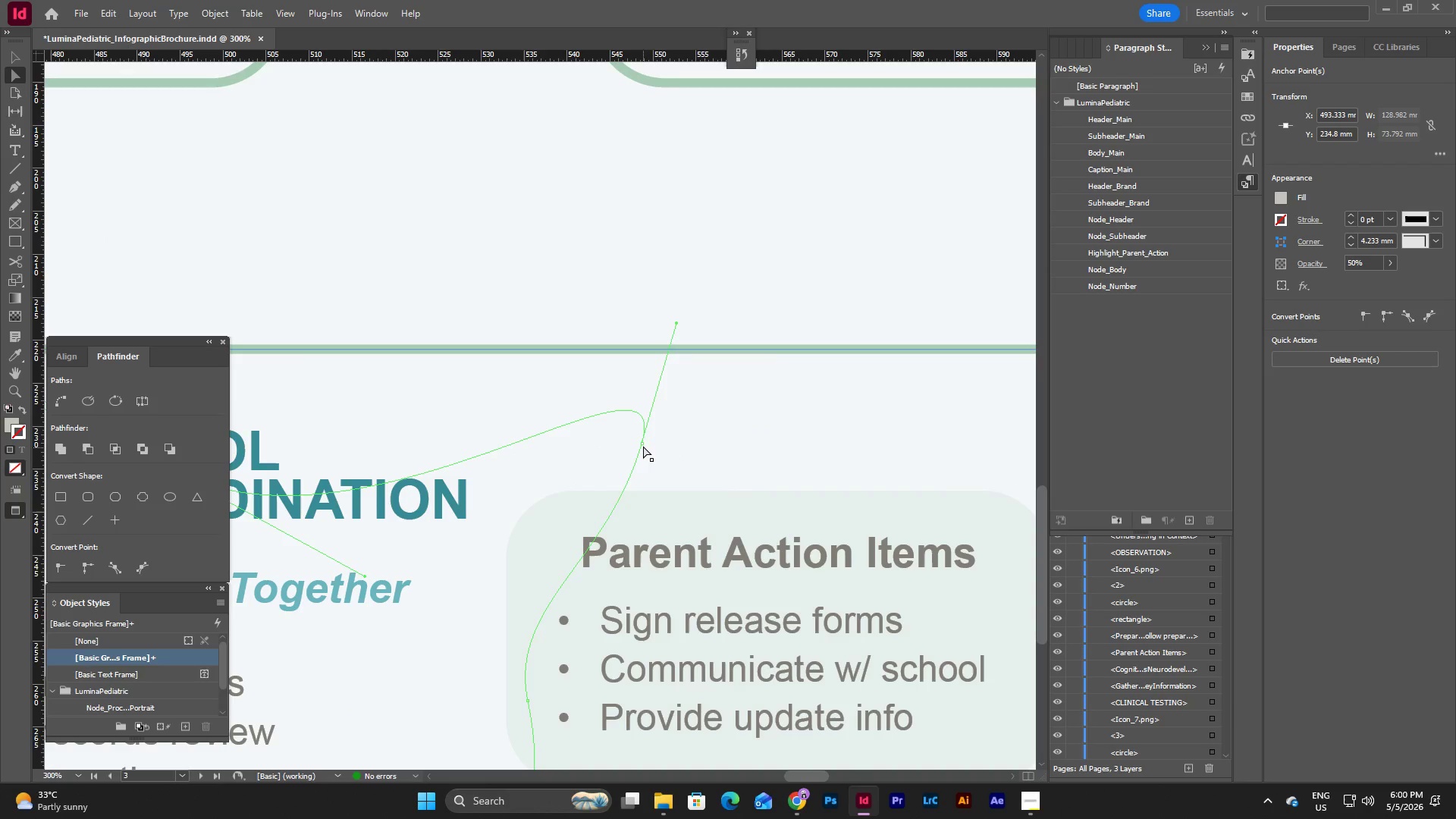 
left_click_drag(start_coordinate=[642, 444], to_coordinate=[821, 459])
 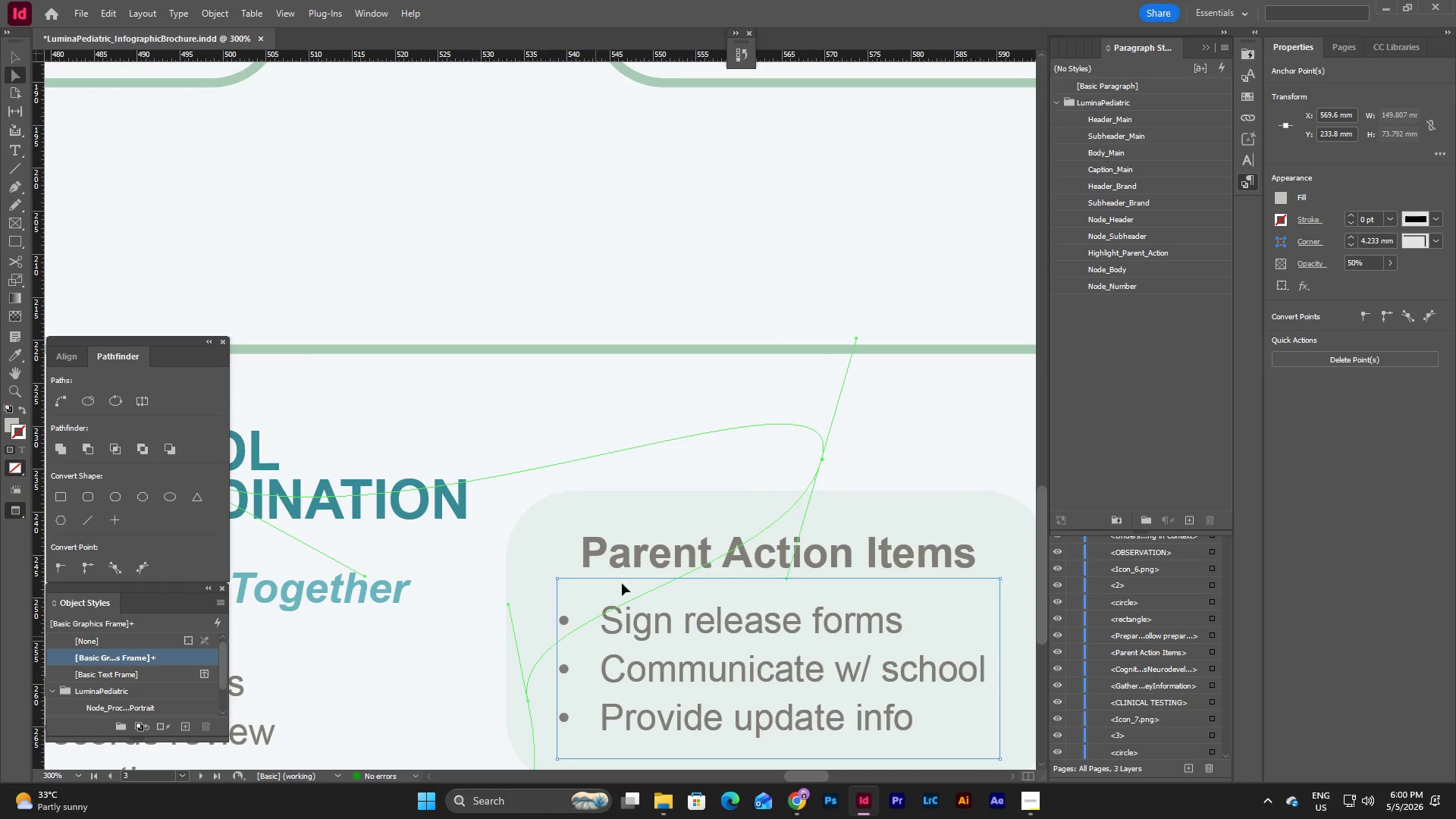 
scroll: coordinate [783, 405], scroll_direction: down, amount: 4.0
 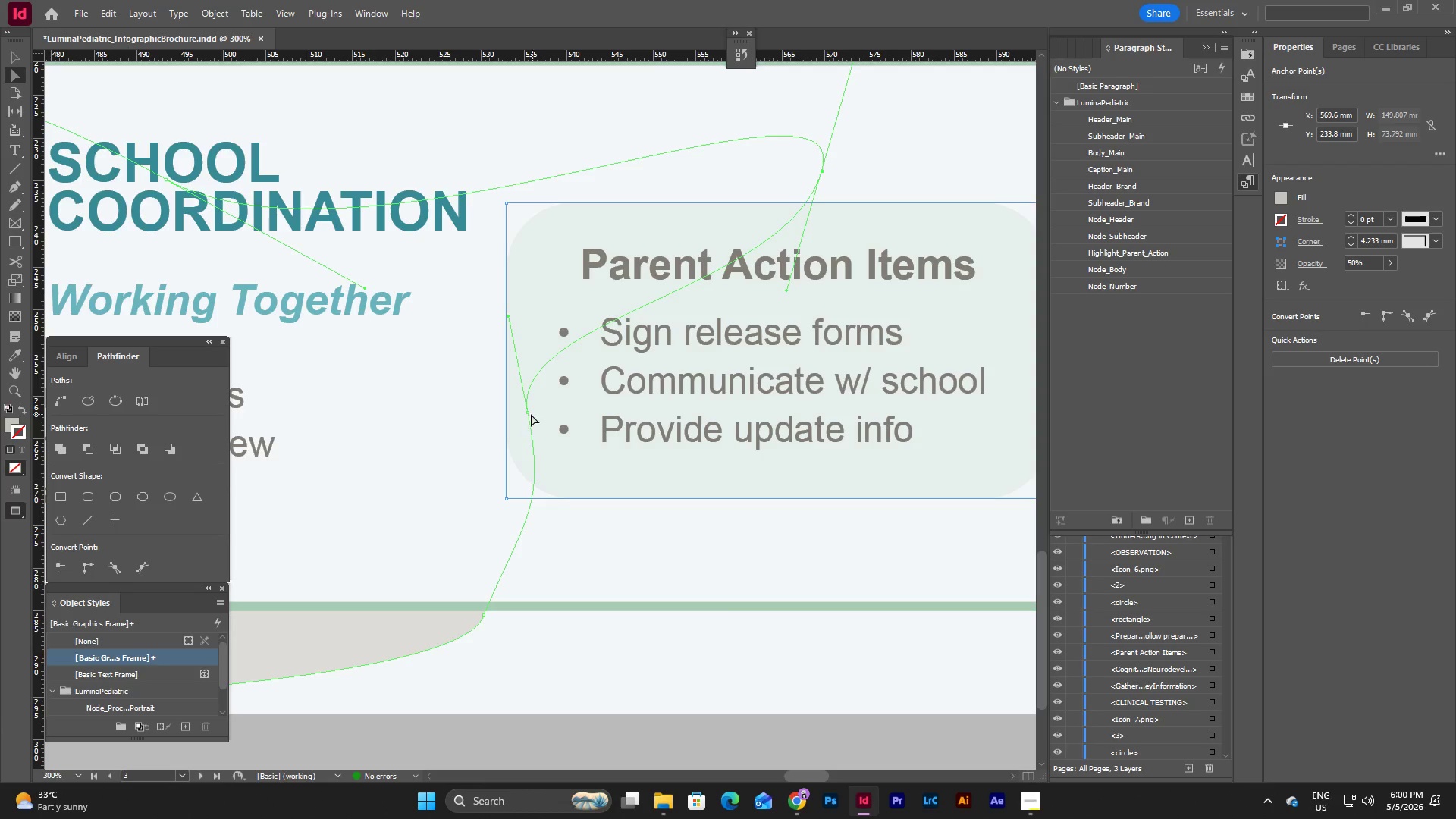 
left_click_drag(start_coordinate=[526, 413], to_coordinate=[898, 629])
 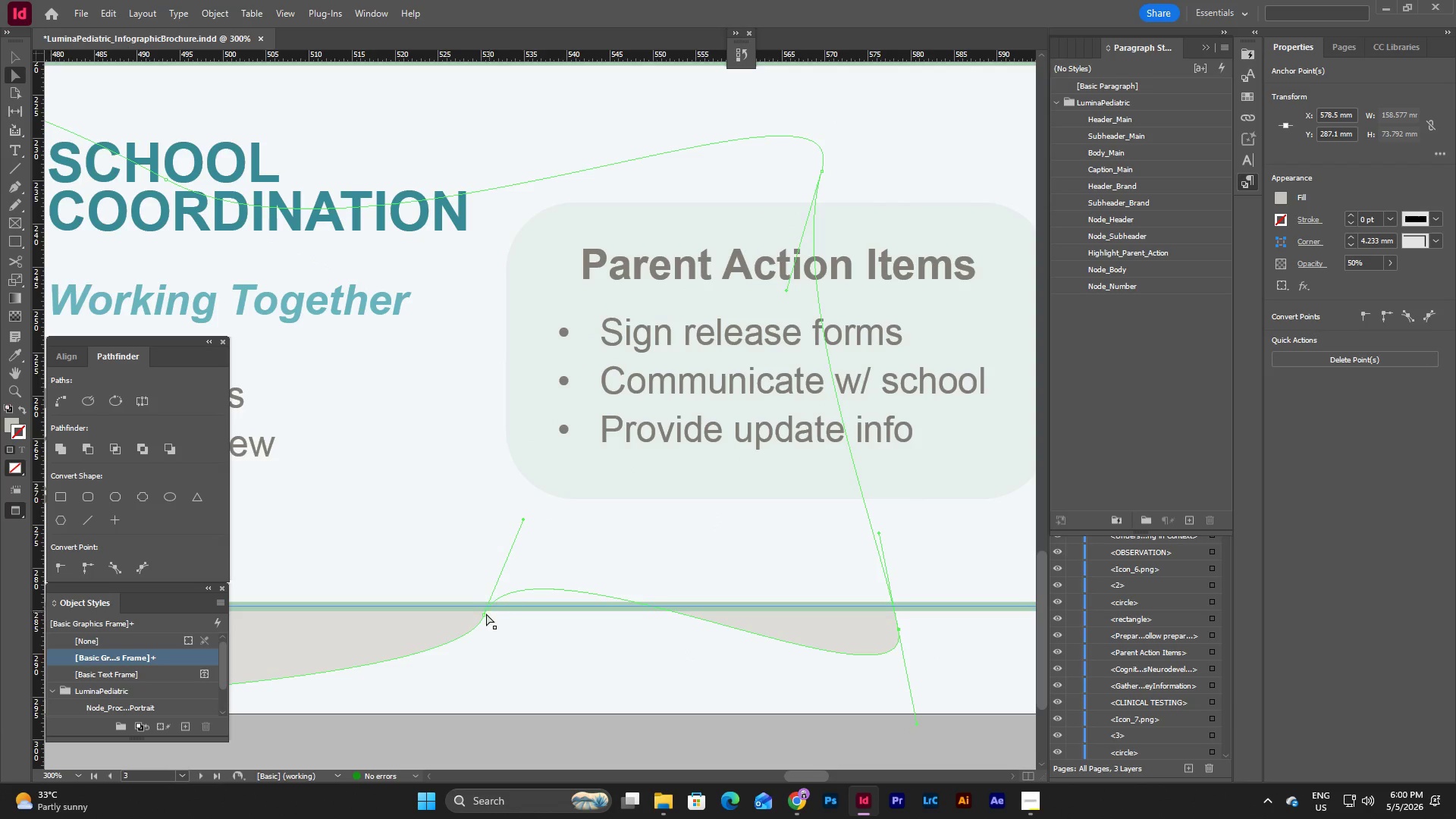 
left_click_drag(start_coordinate=[485, 614], to_coordinate=[602, 650])
 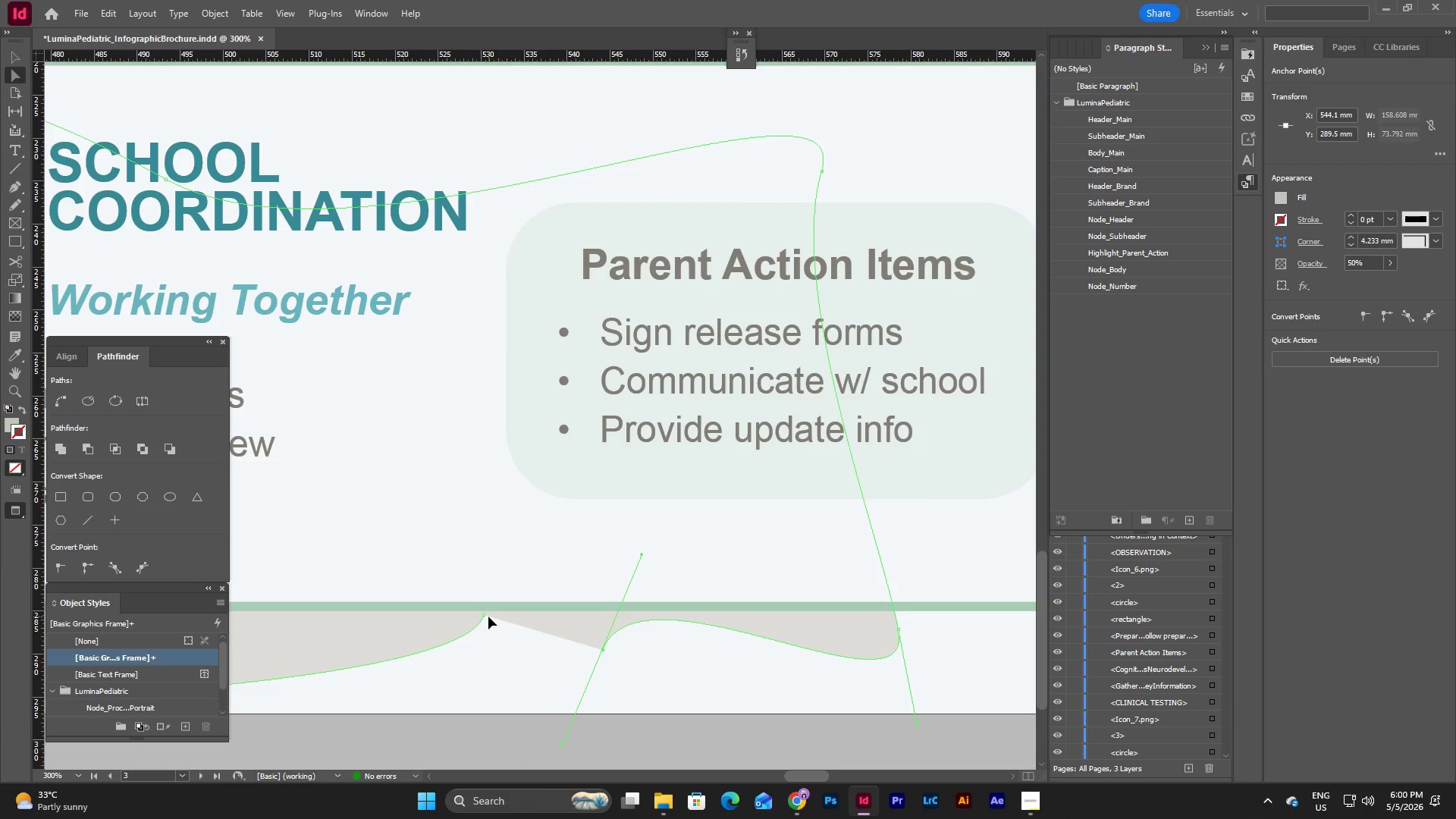 
left_click_drag(start_coordinate=[482, 617], to_coordinate=[499, 663])
 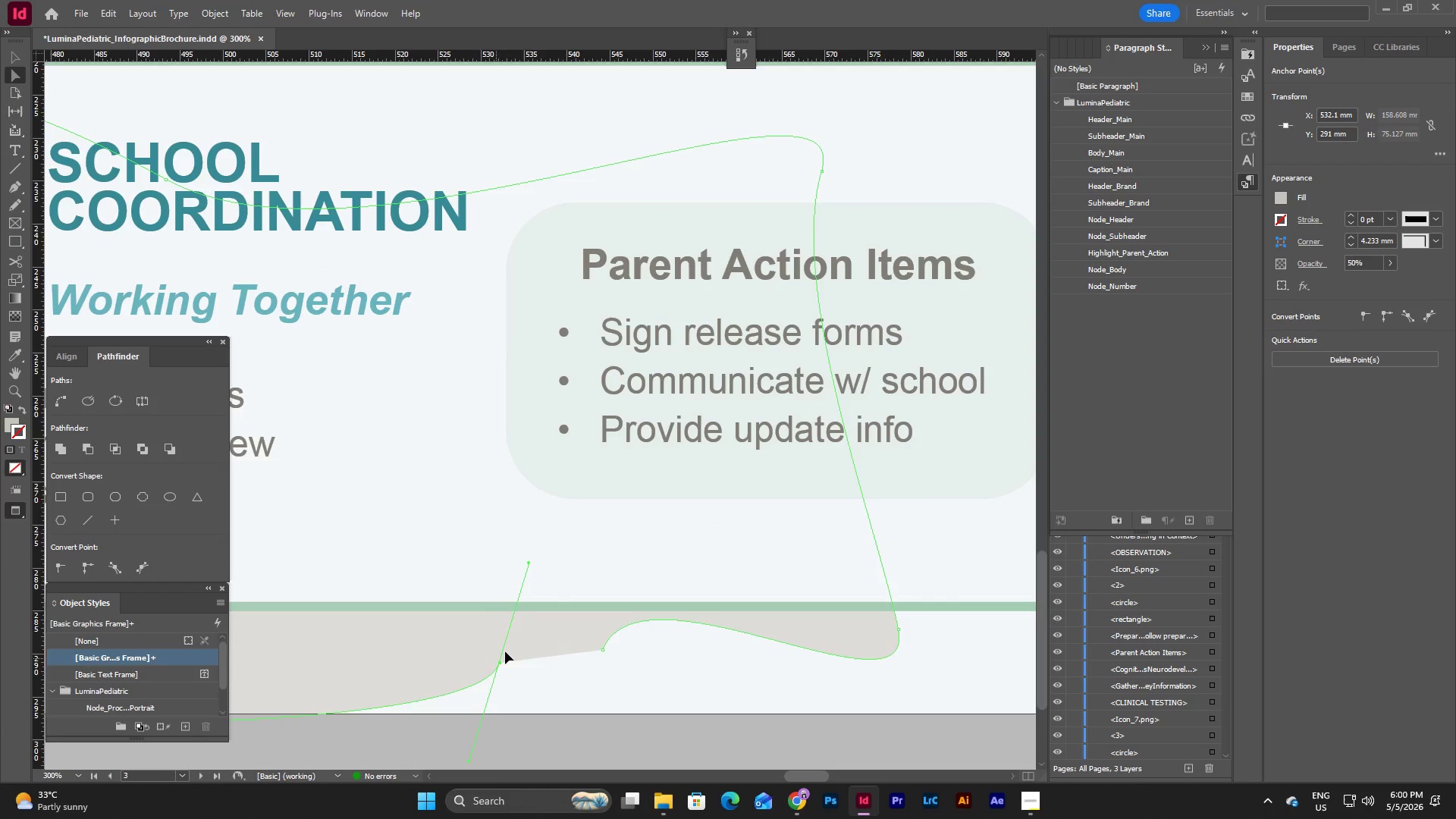 
left_click_drag(start_coordinate=[506, 633], to_coordinate=[607, 648])
 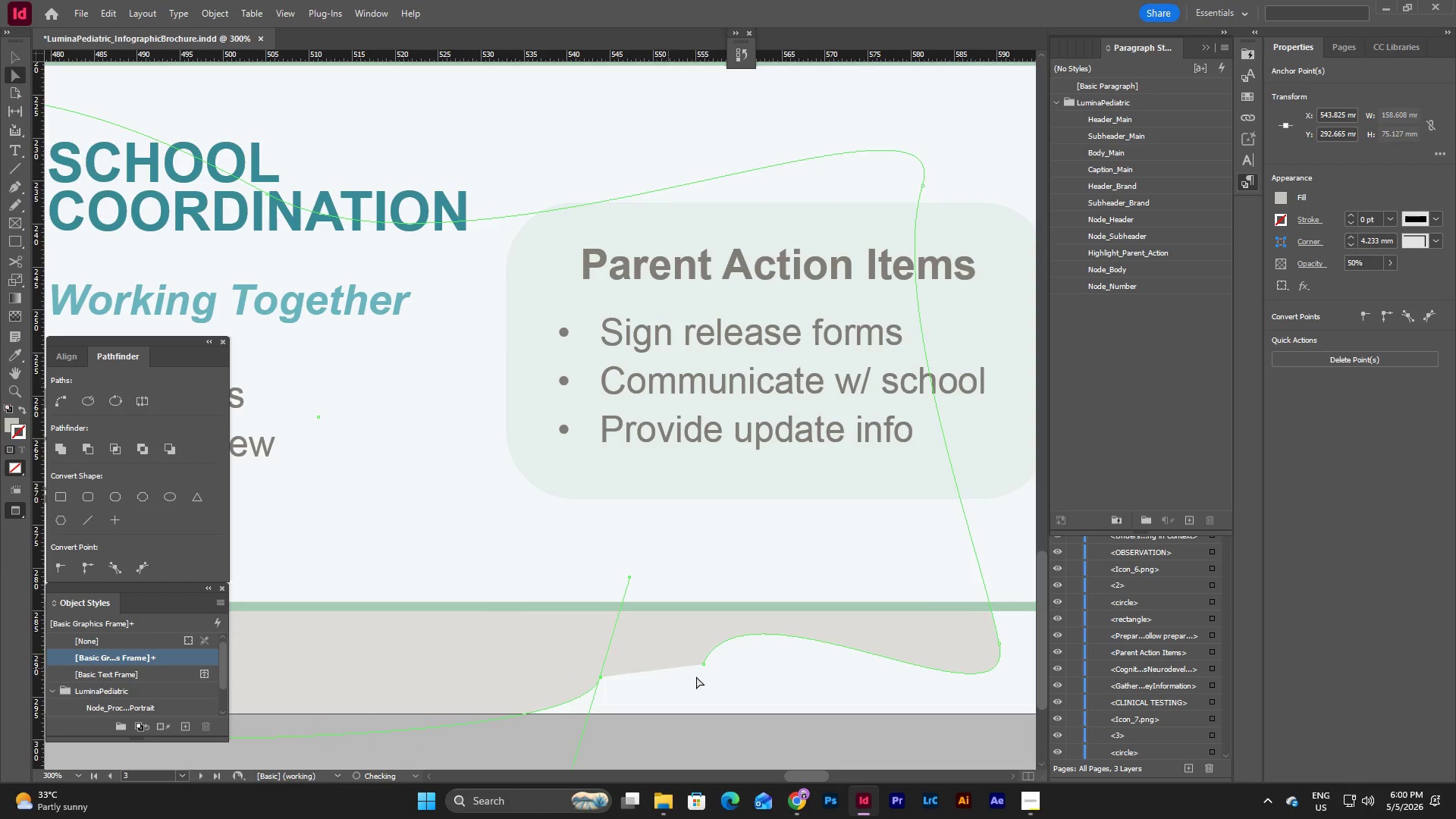 
key(Control+Z)
 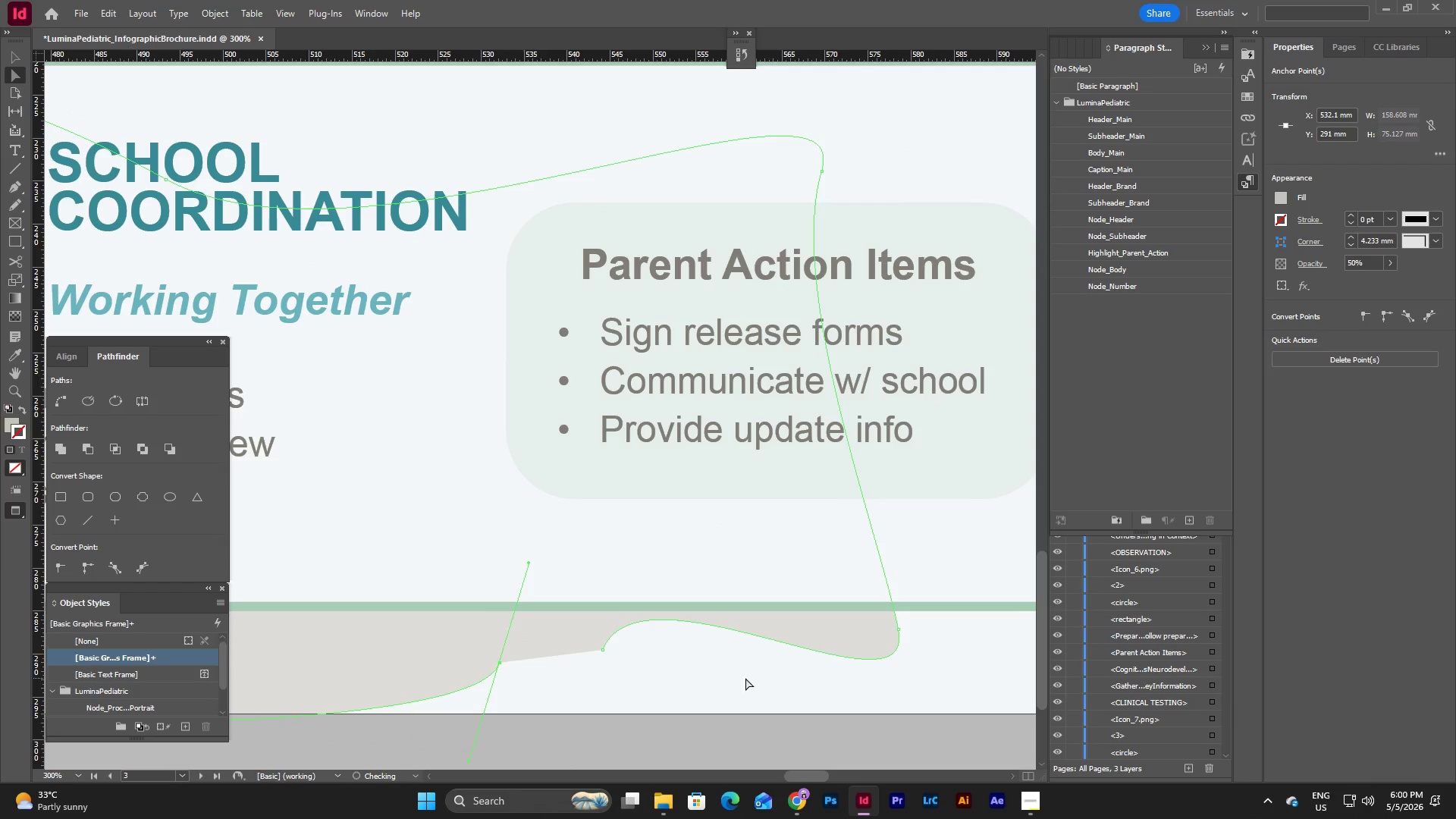 
key(Control+Z)
 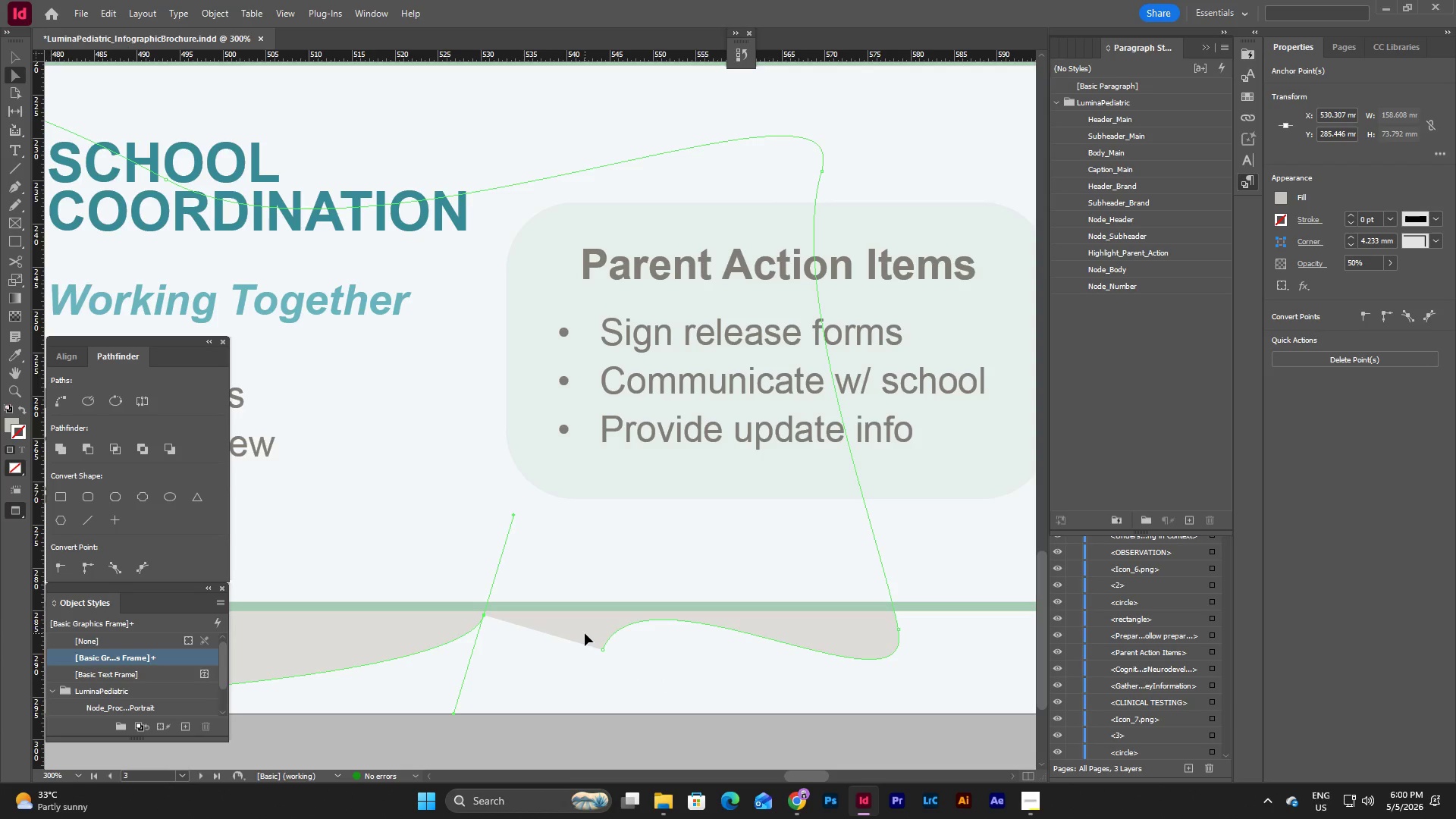 
key(Backspace)
 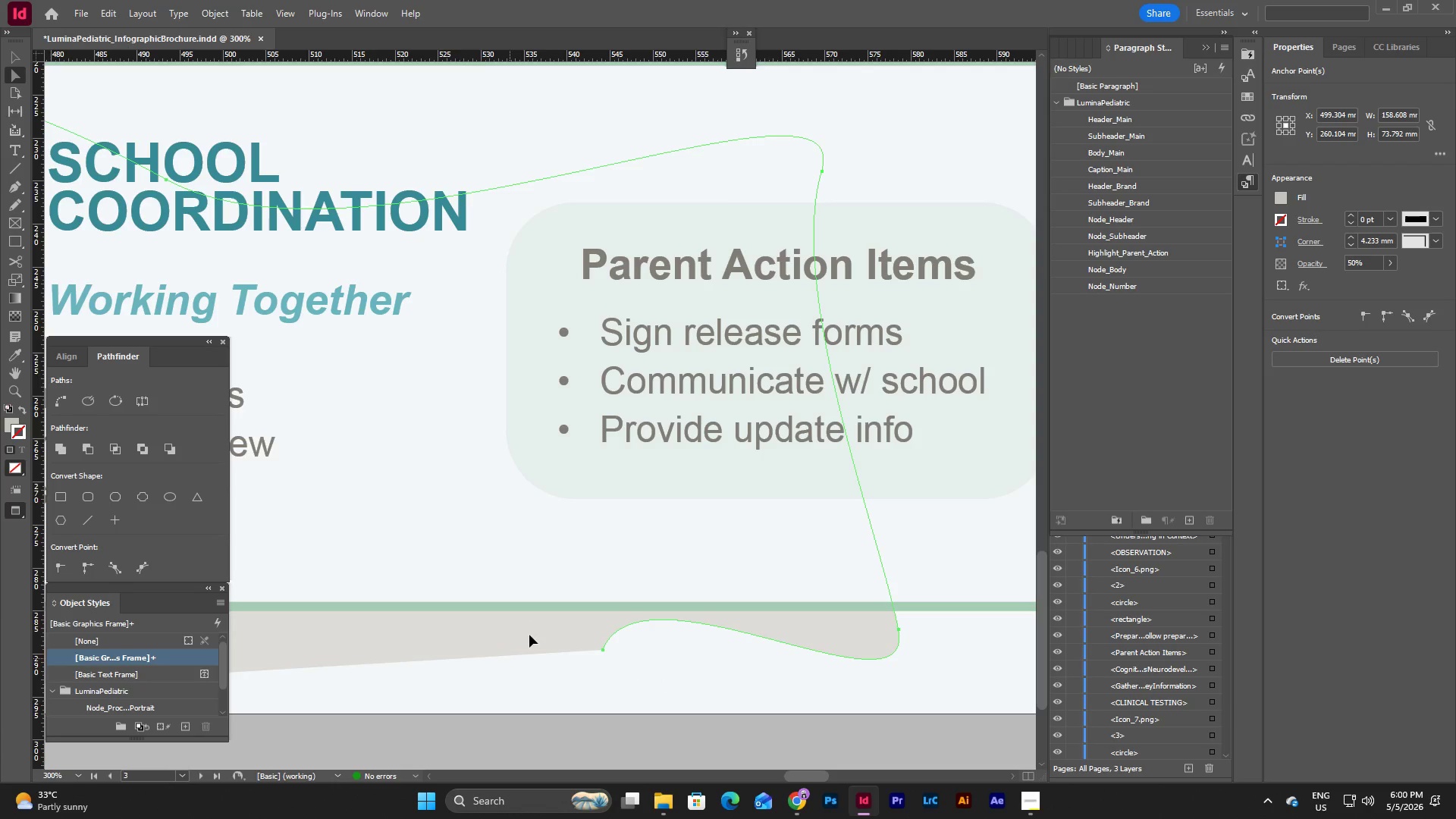 
left_click([534, 629])
 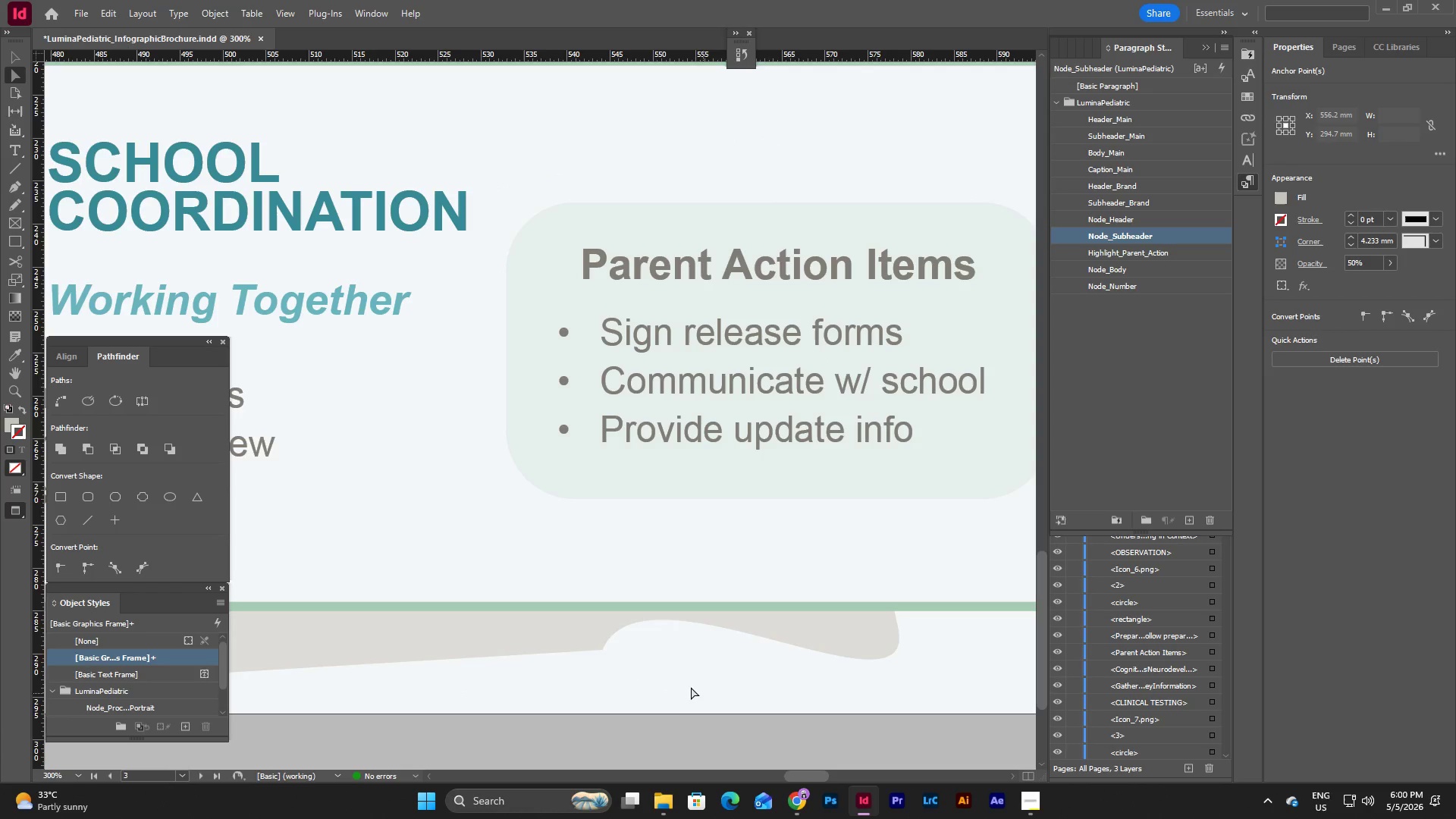 
left_click_drag(start_coordinate=[690, 686], to_coordinate=[554, 631])
 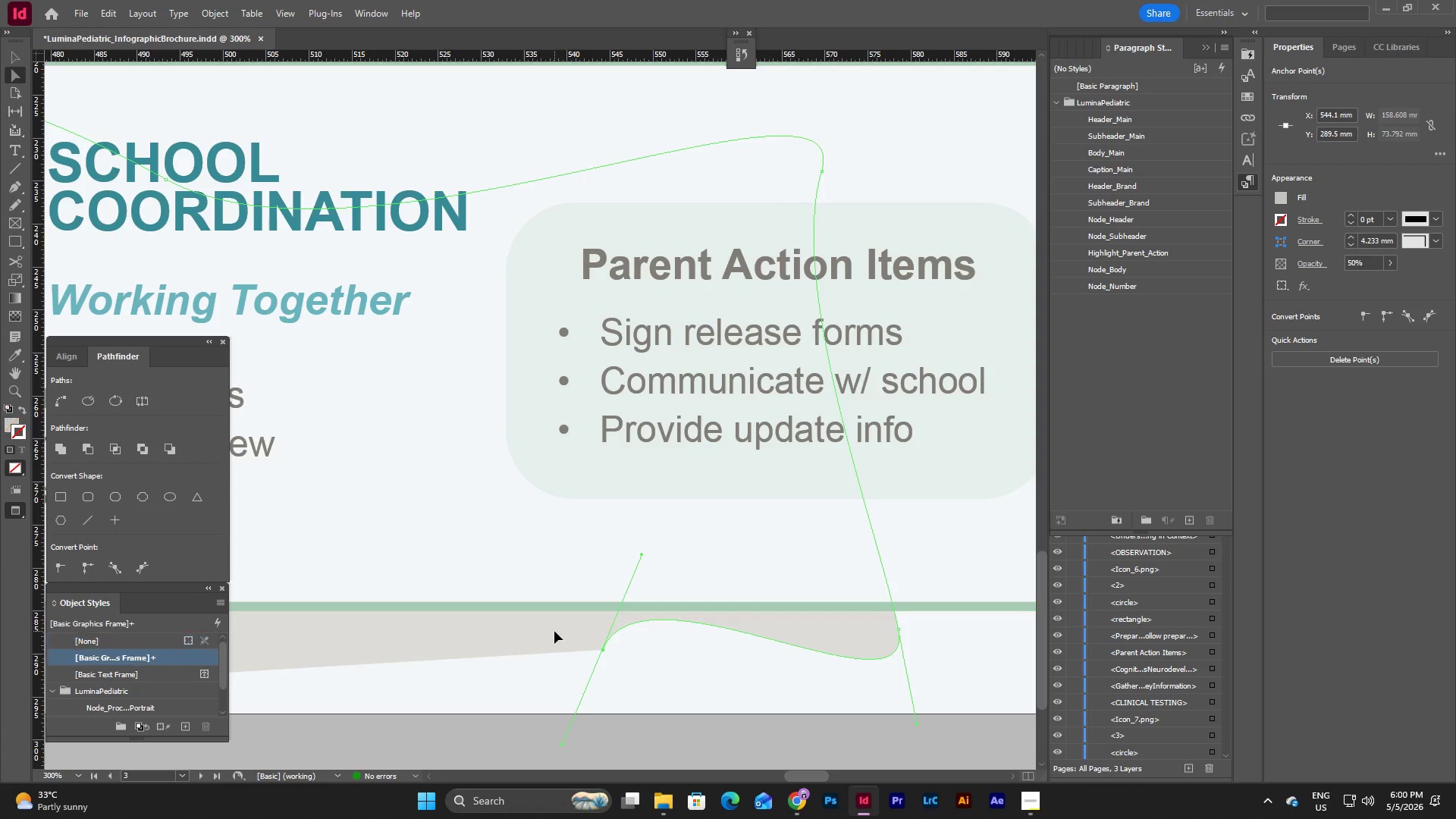 
key(Backspace)
 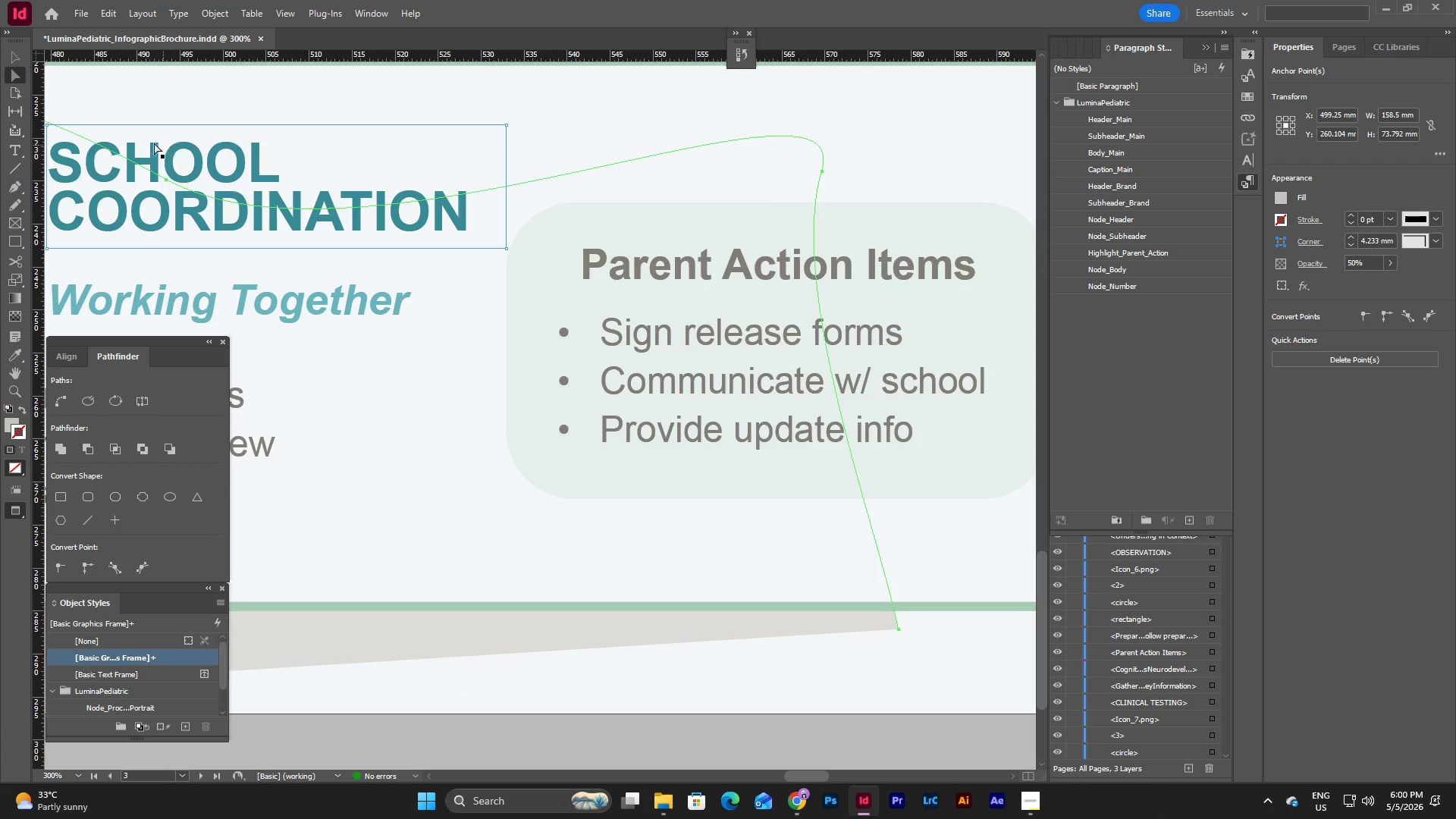 
left_click([7, 54])
 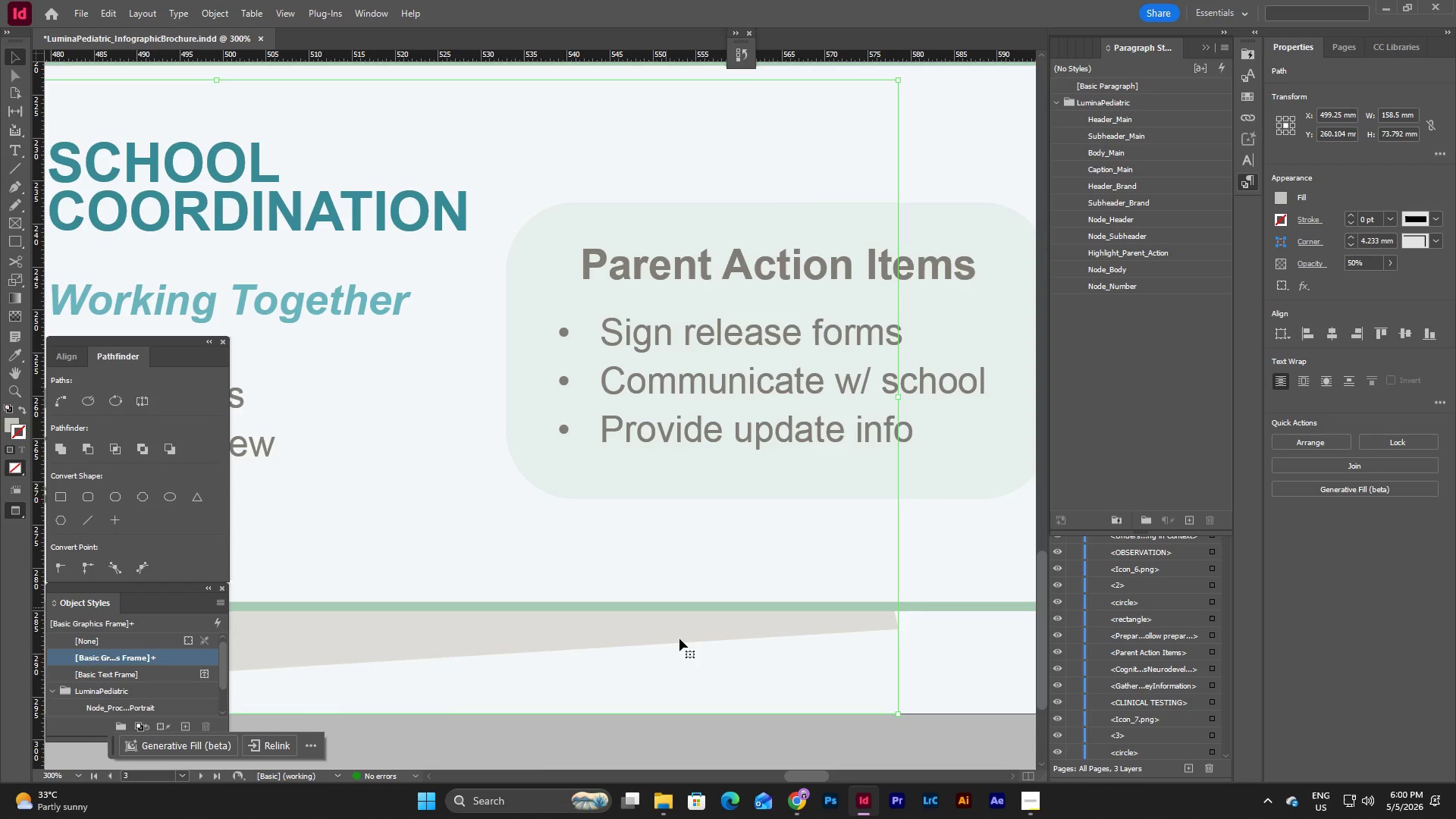 
left_click([673, 623])
 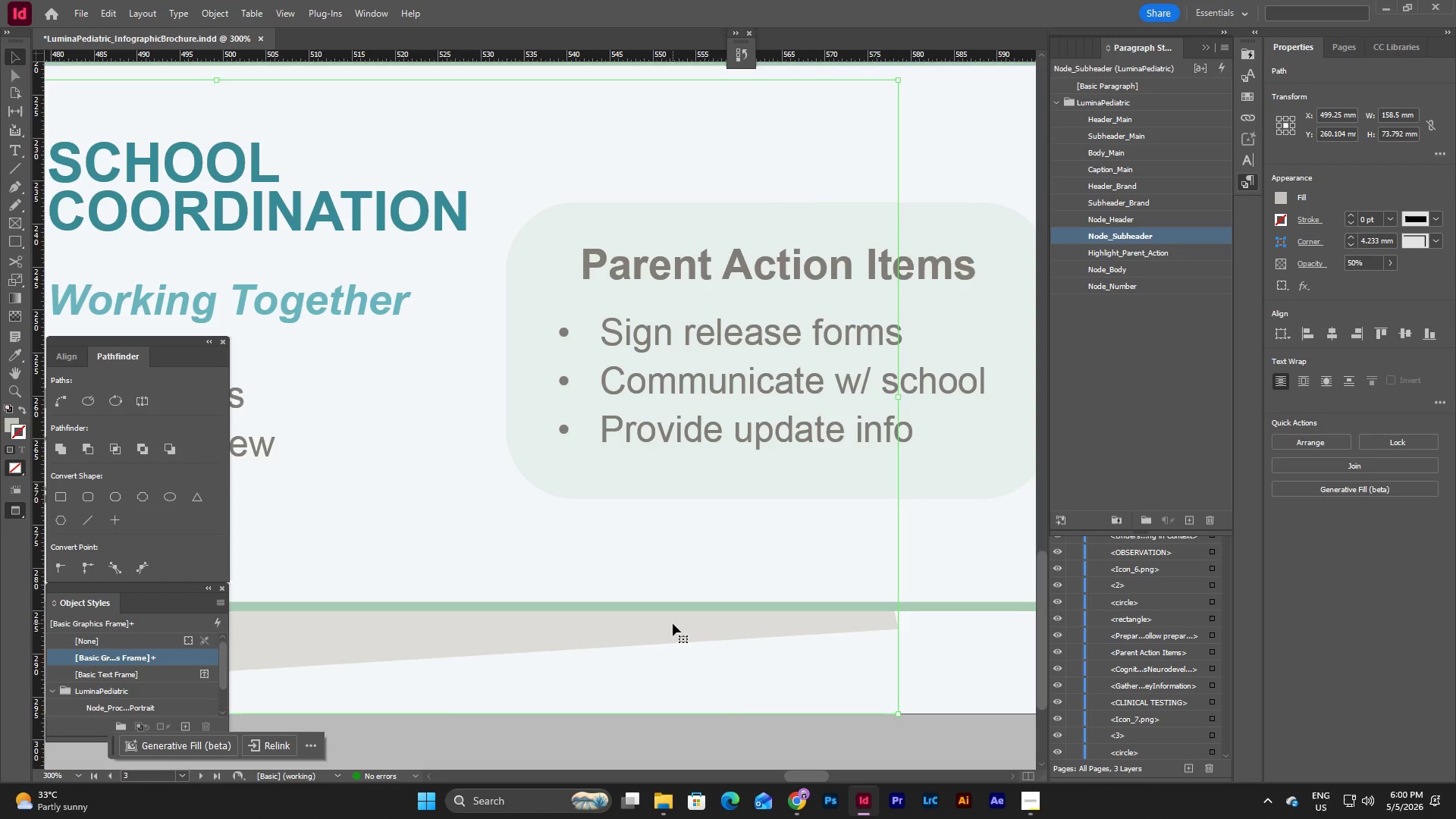 
key(Backspace)
 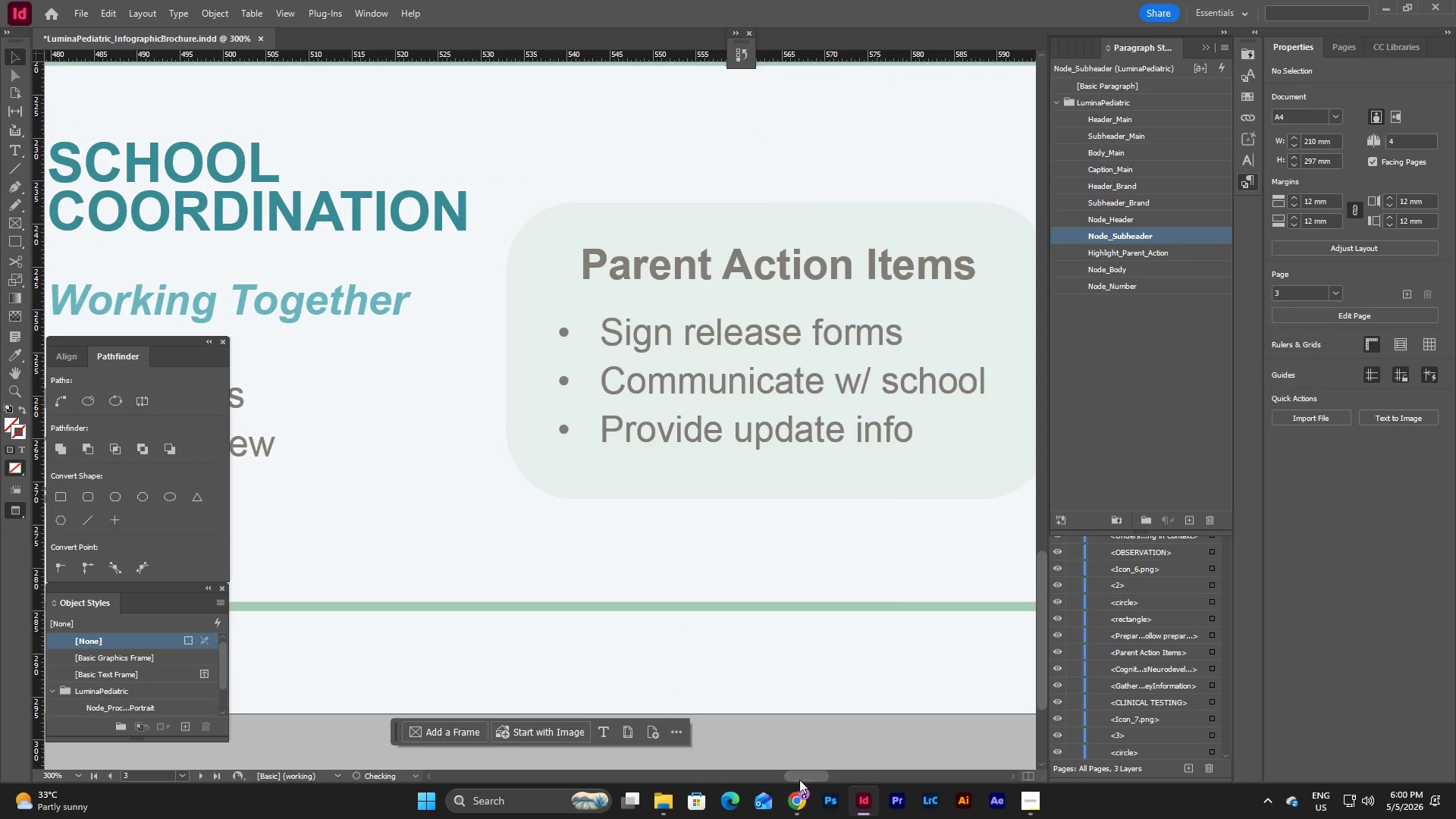 
left_click_drag(start_coordinate=[799, 779], to_coordinate=[739, 780])
 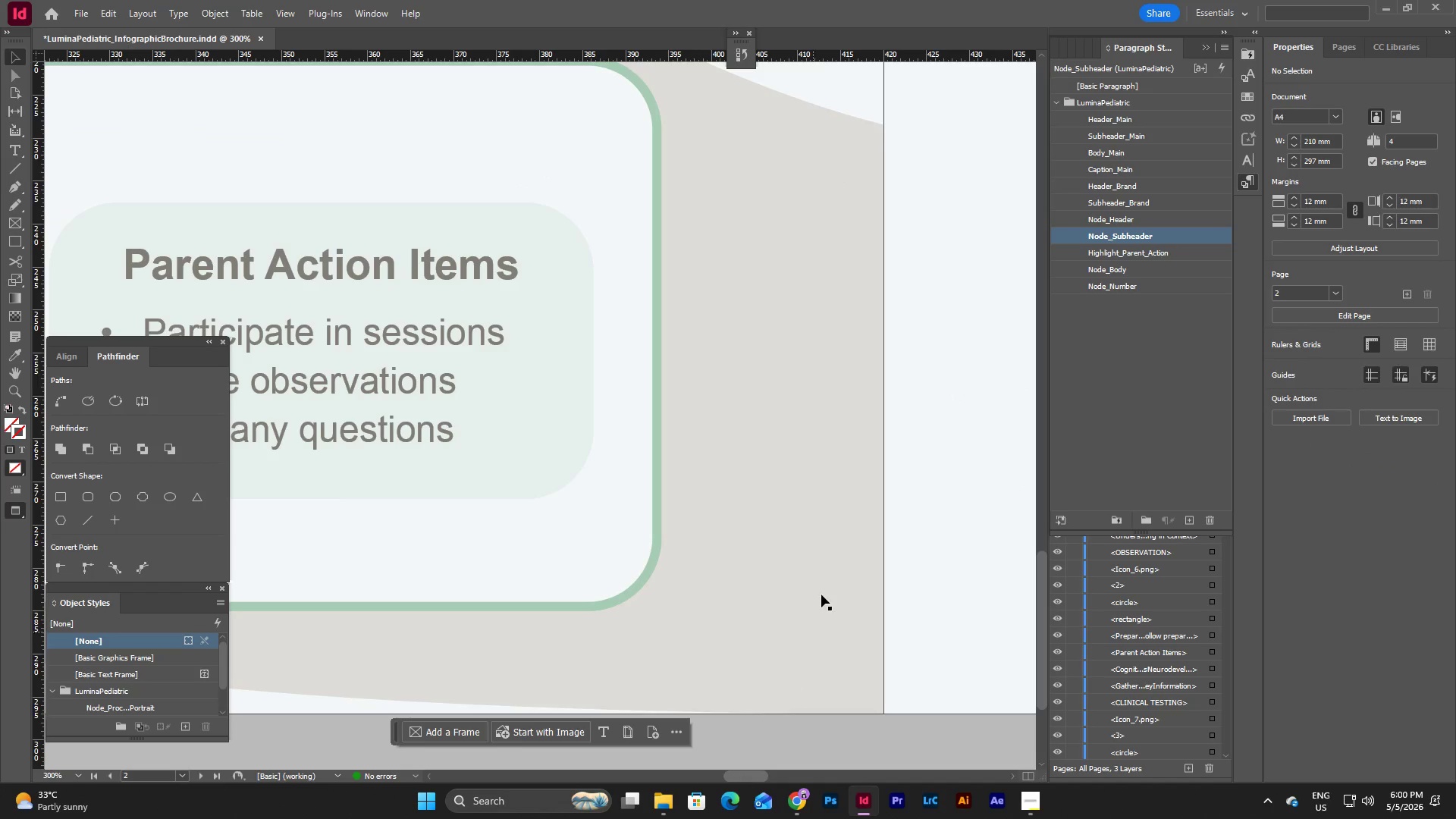 
left_click([824, 585])
 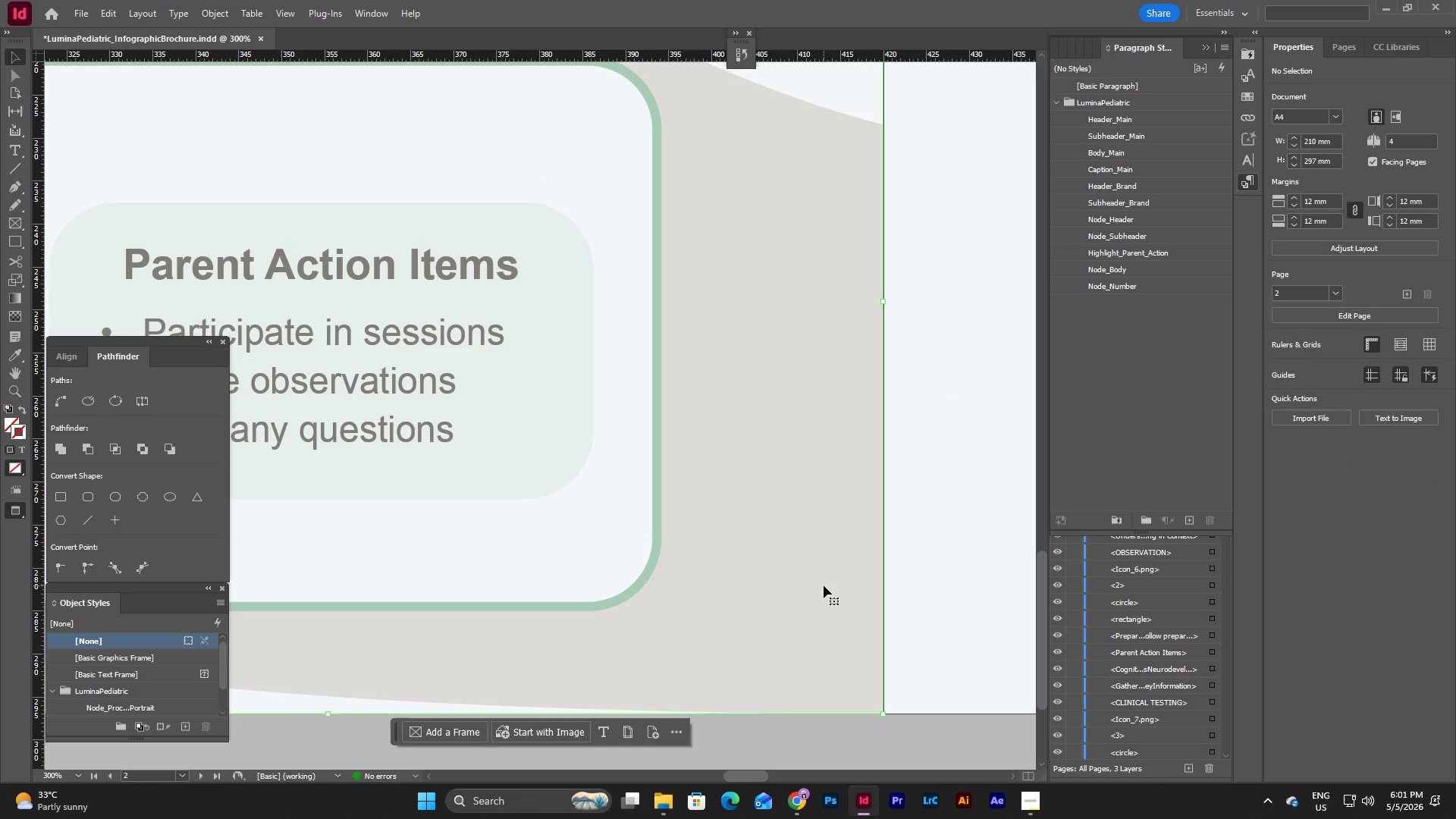 
key(Backspace)
 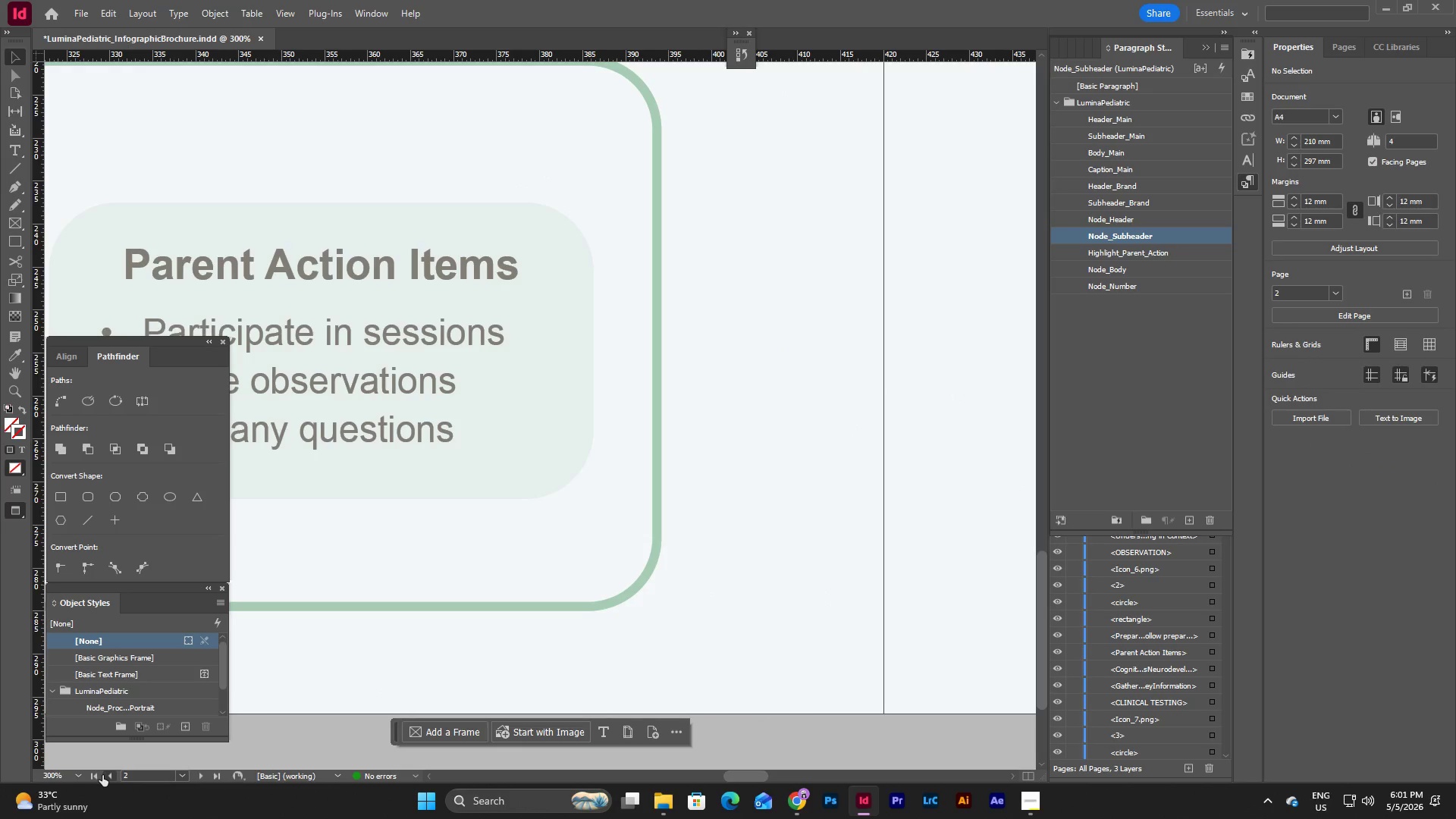 
left_click([77, 776])
 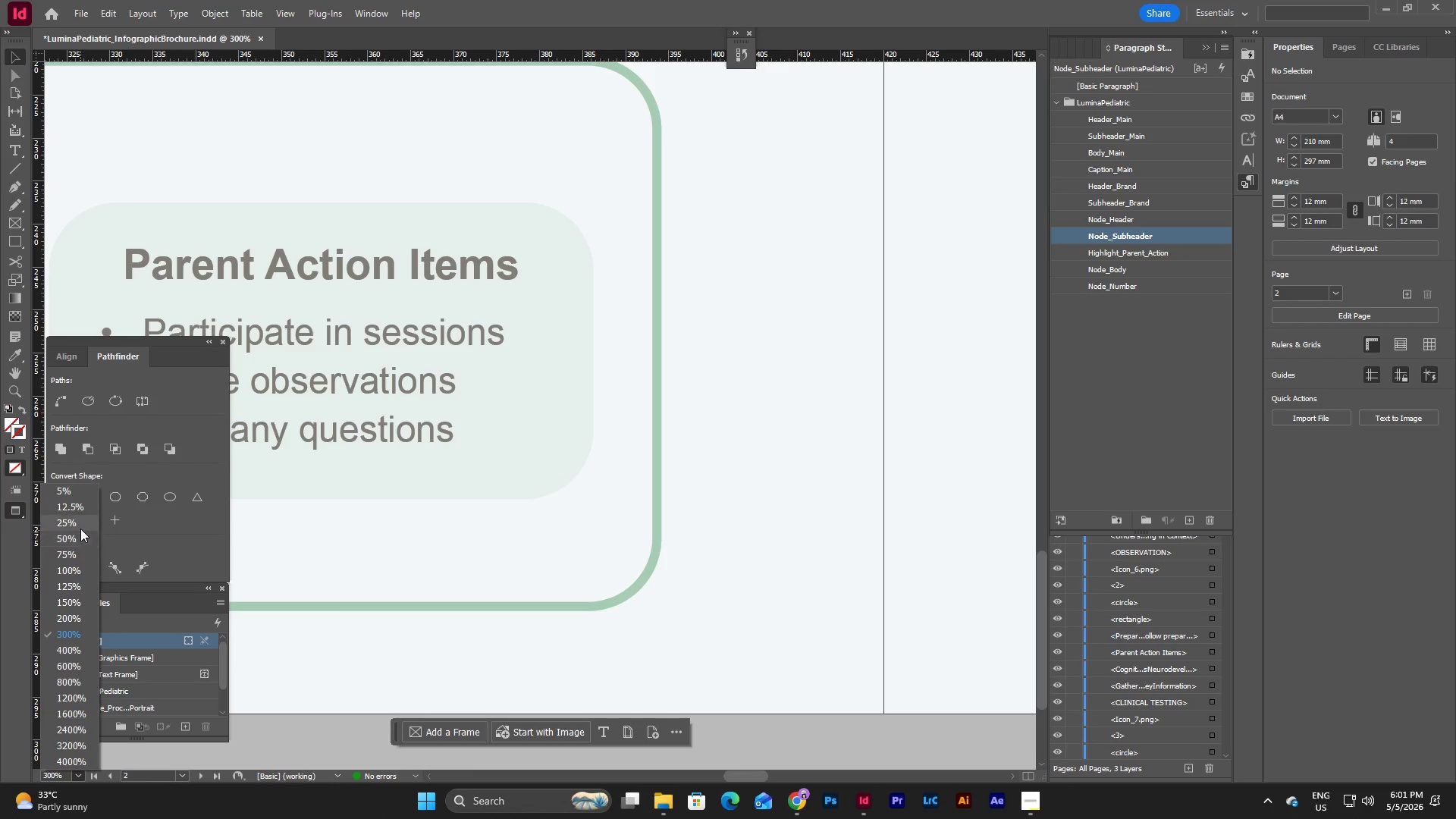 
left_click([80, 524])
 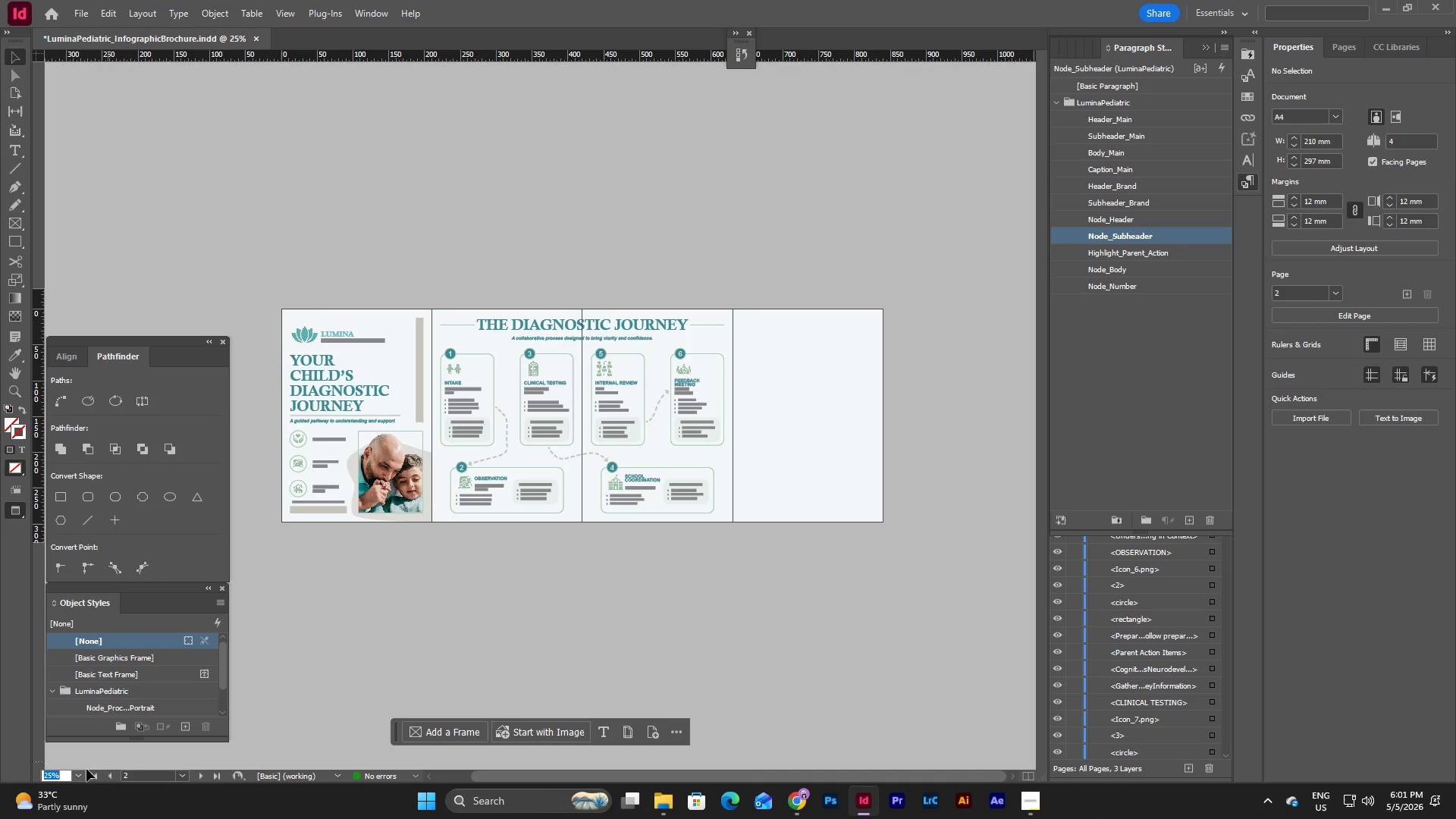 
left_click([75, 775])
 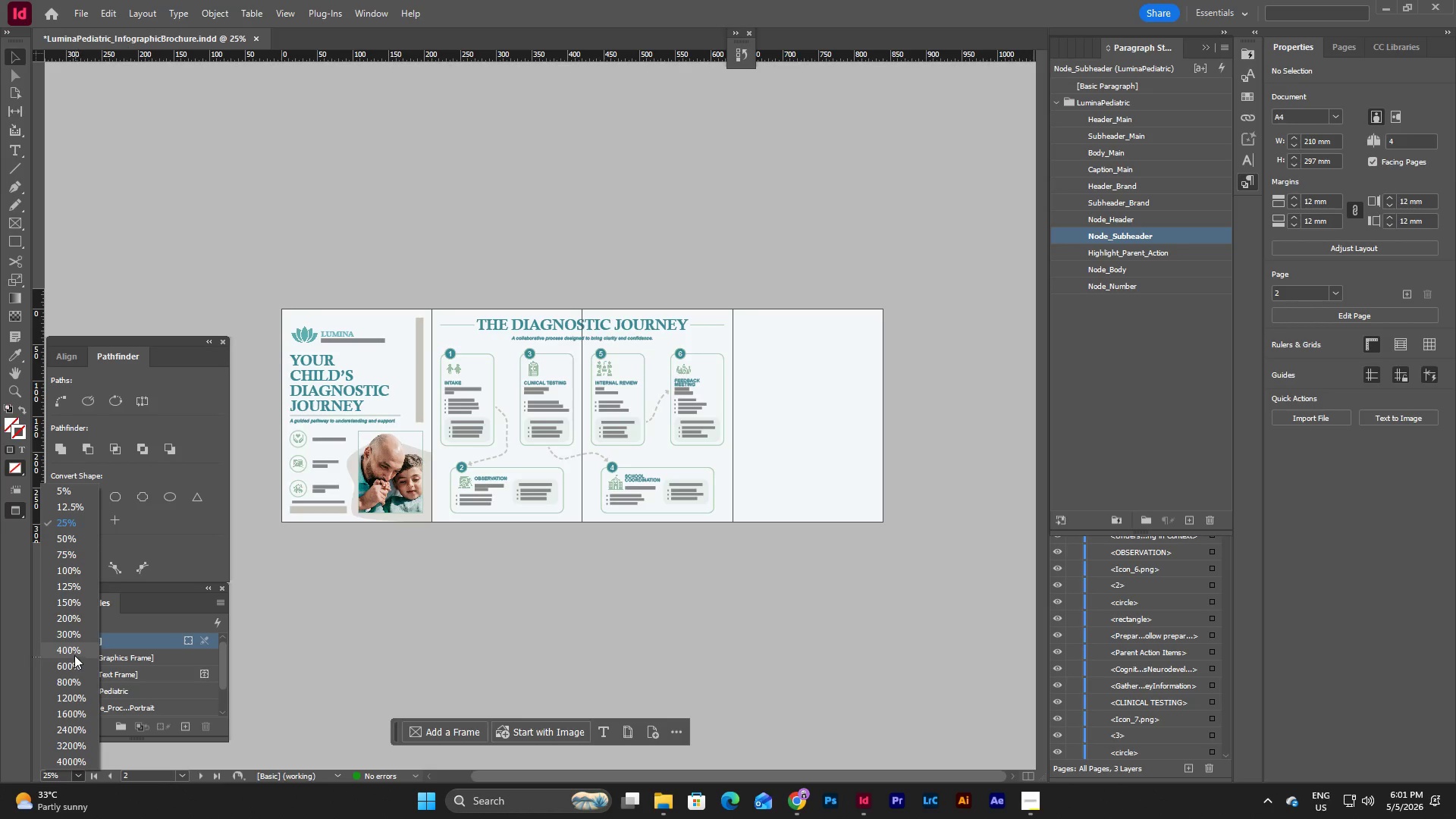 
left_click([75, 617])
 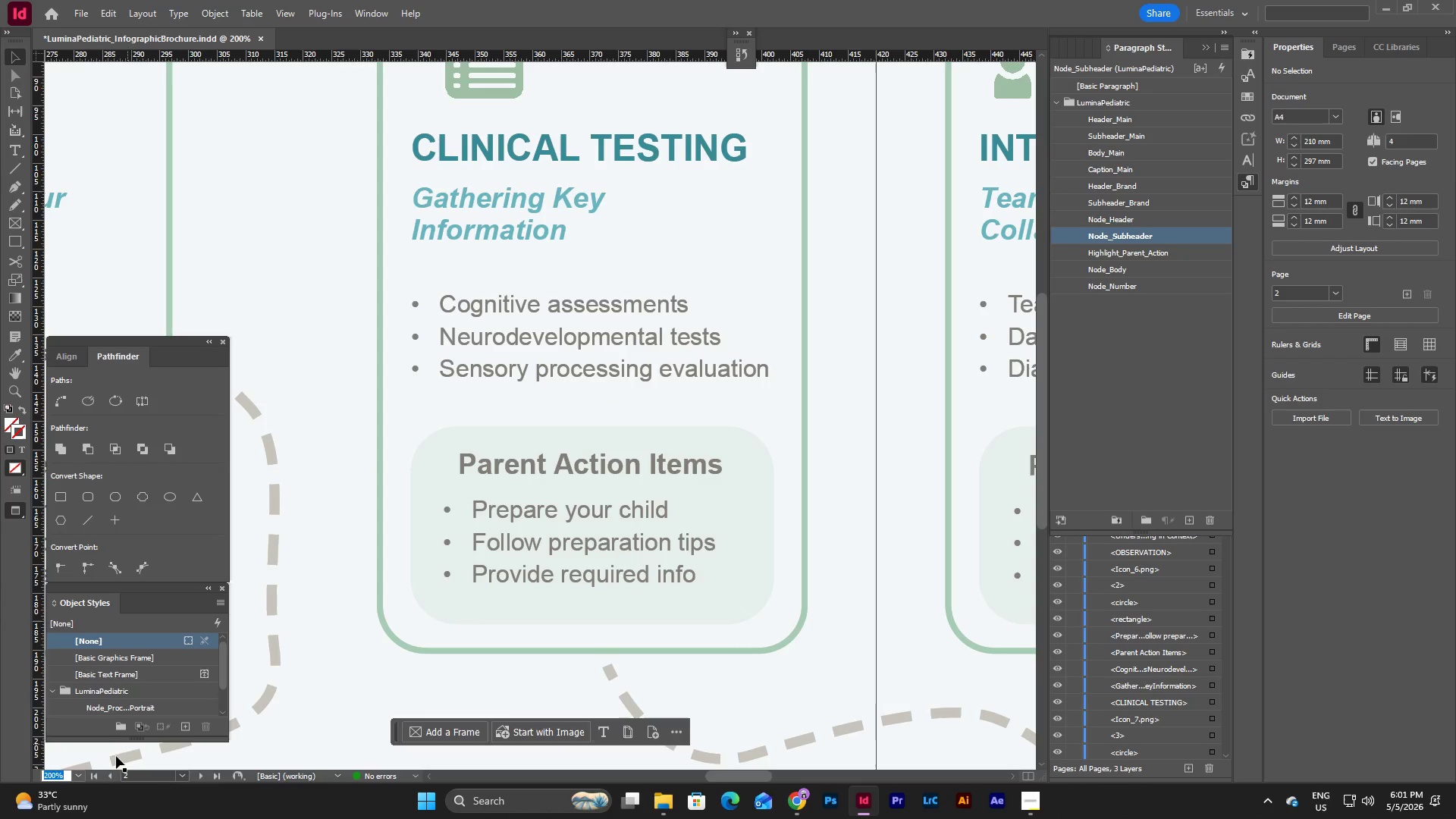 
left_click([79, 779])
 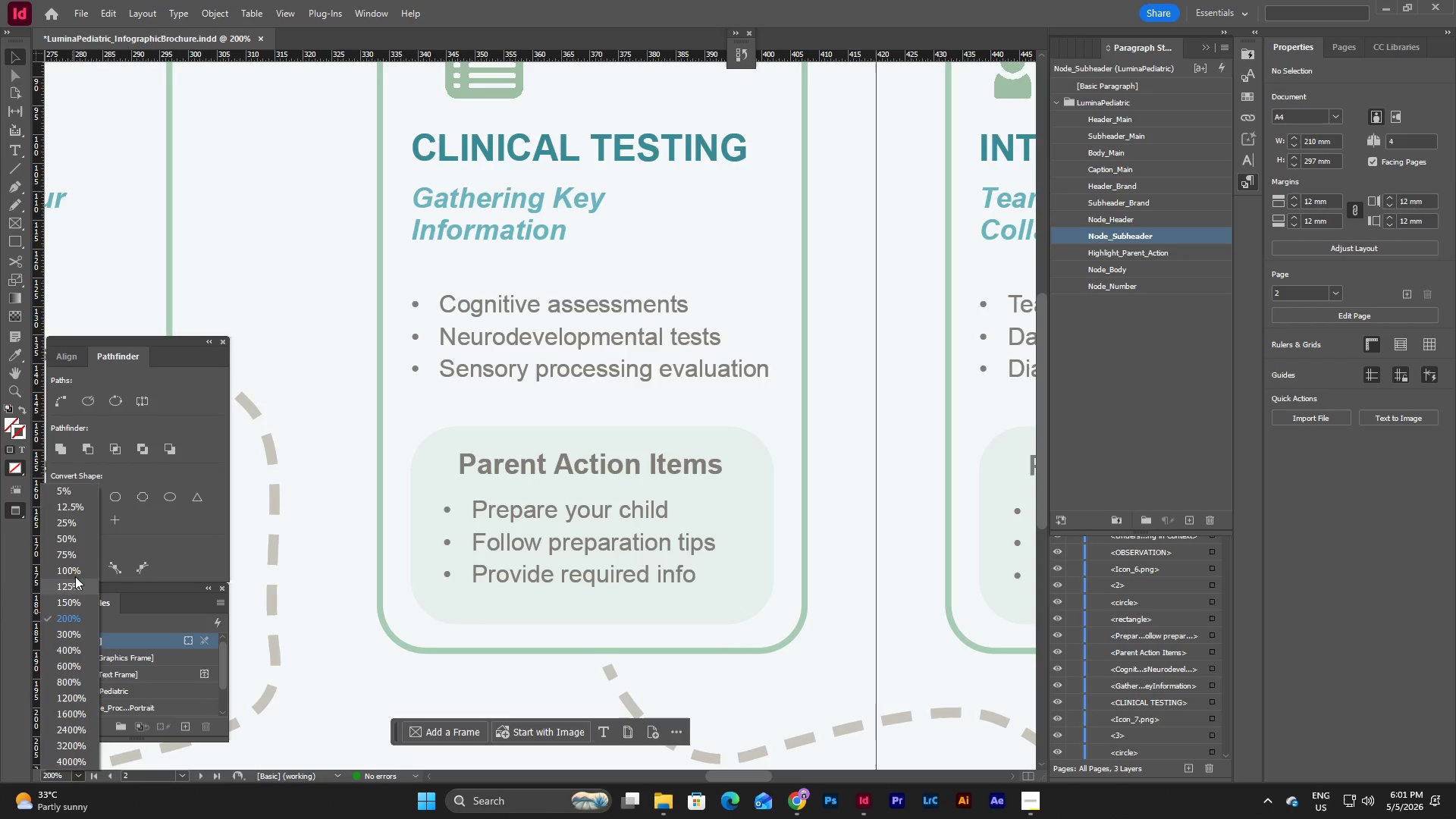 
left_click([77, 567])
 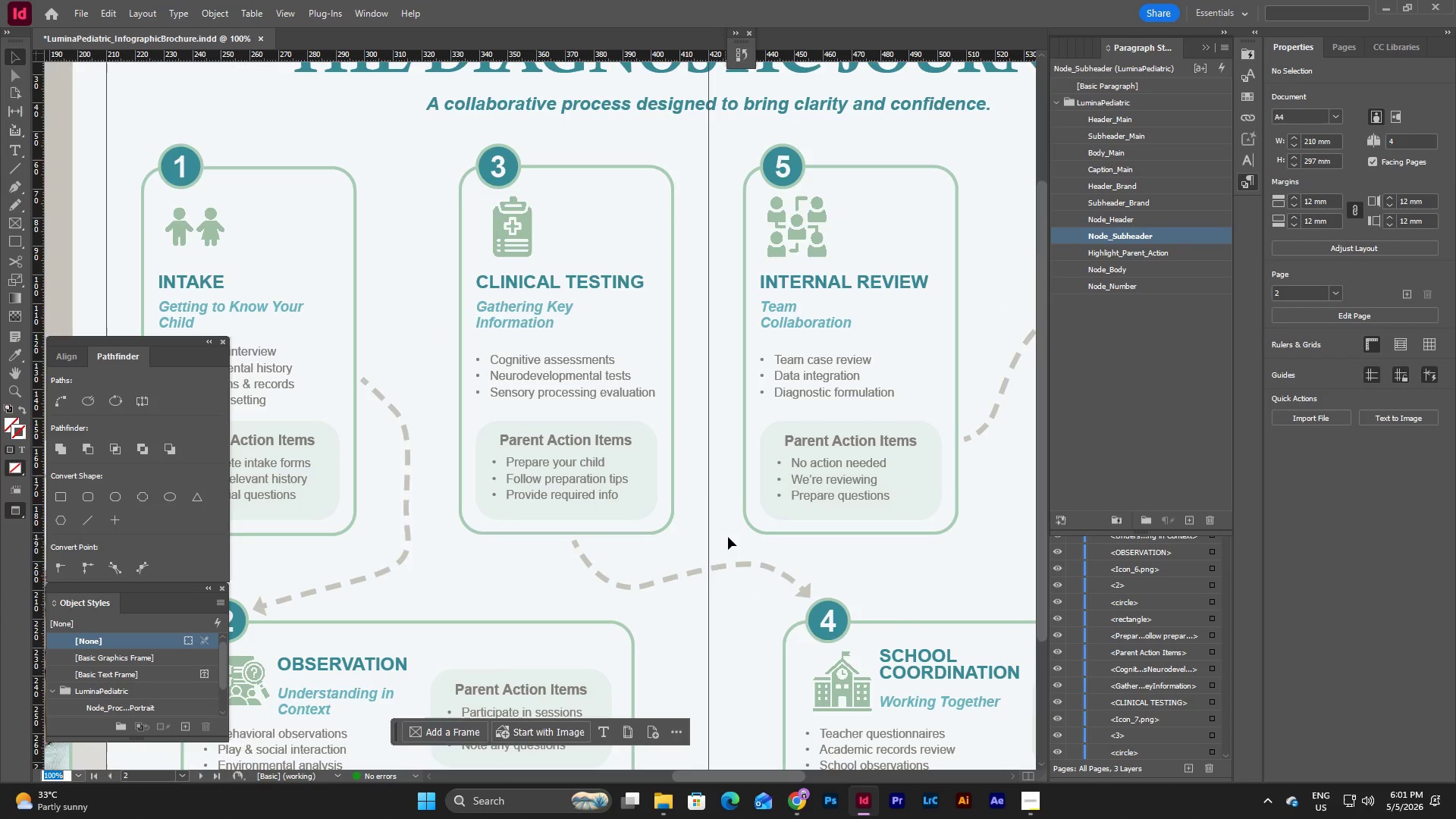 
scroll: coordinate [728, 537], scroll_direction: down, amount: 1.0
 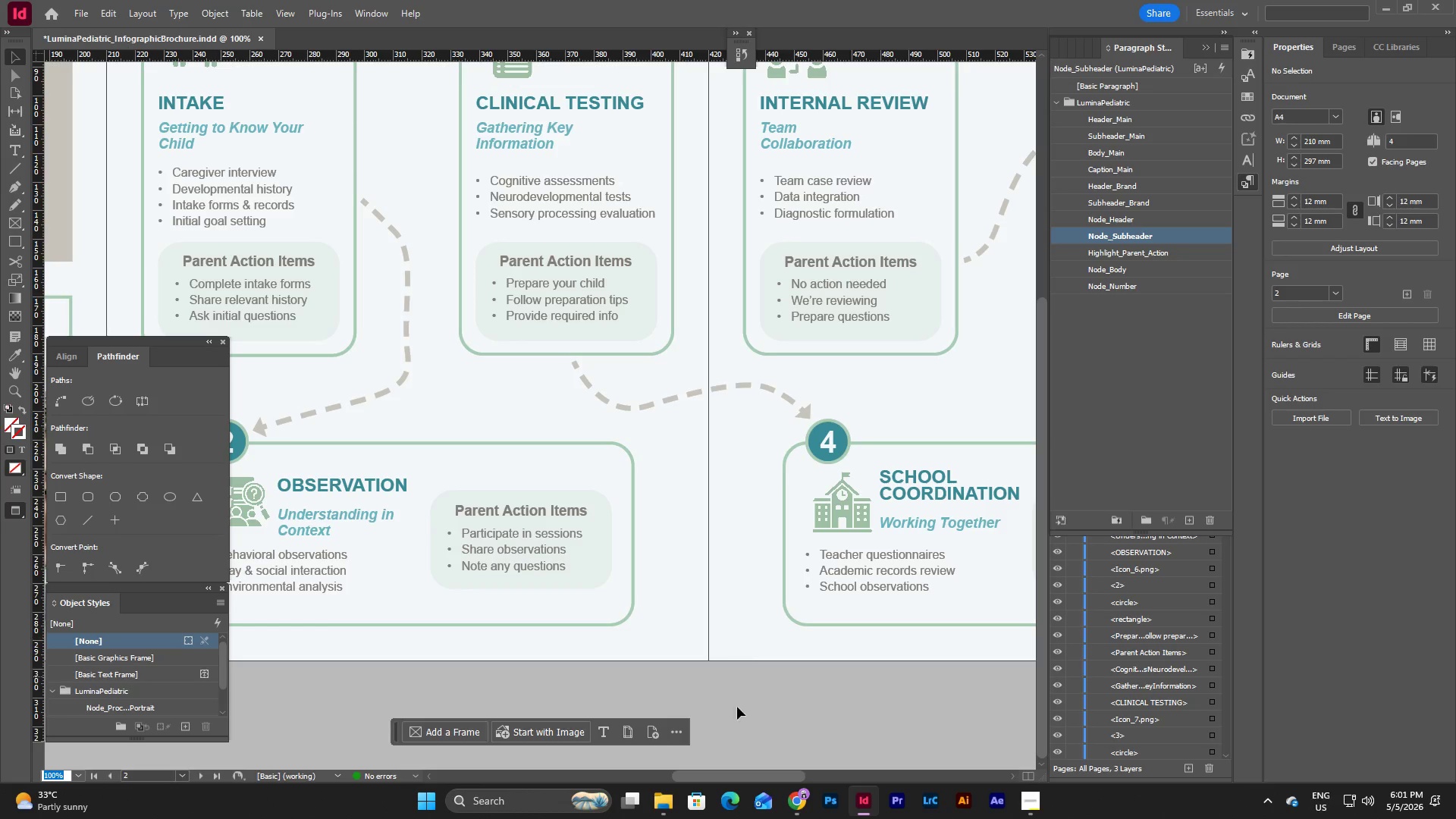 
left_click_drag(start_coordinate=[741, 777], to_coordinate=[657, 771])
 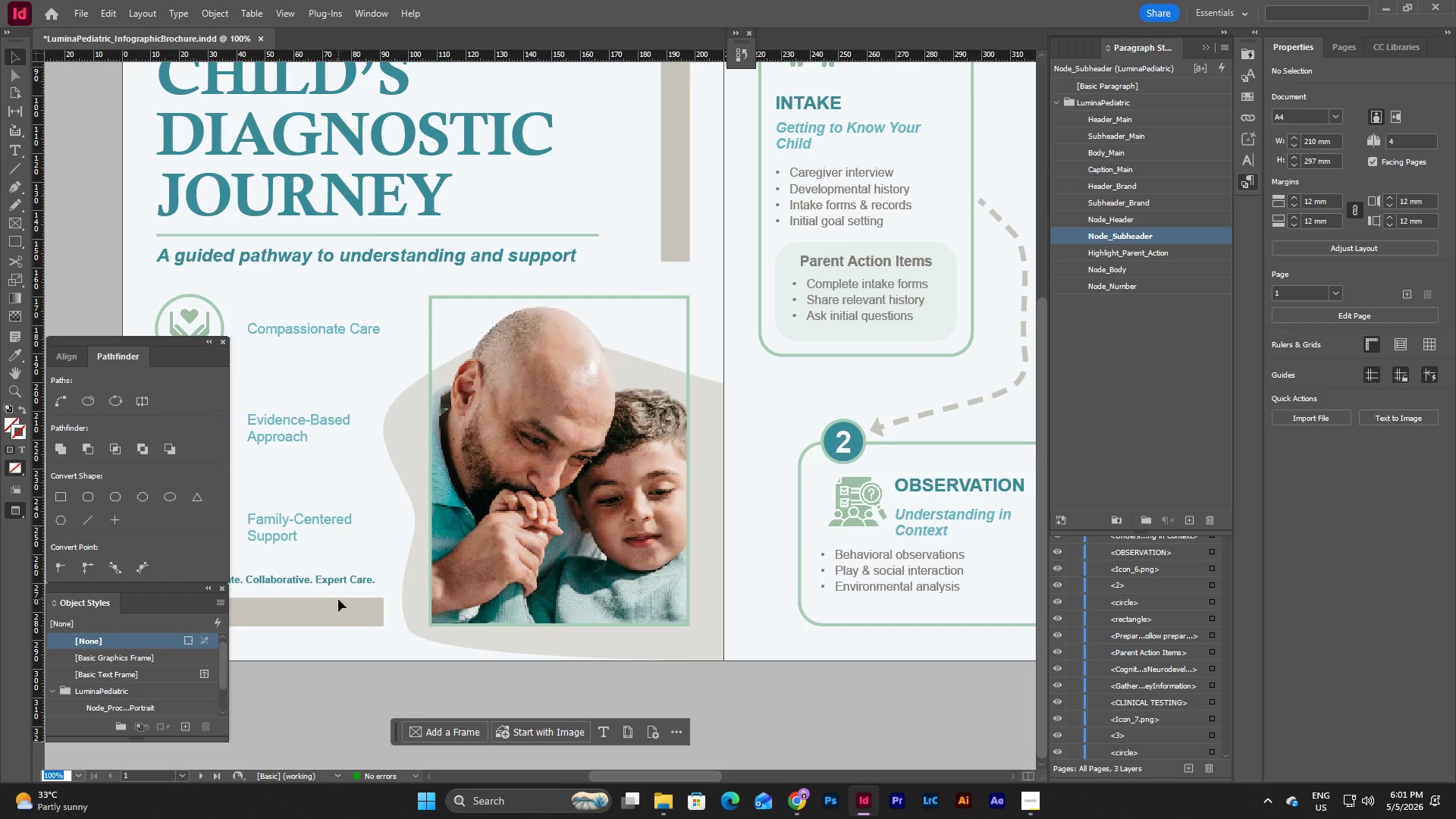 
left_click([338, 599])
 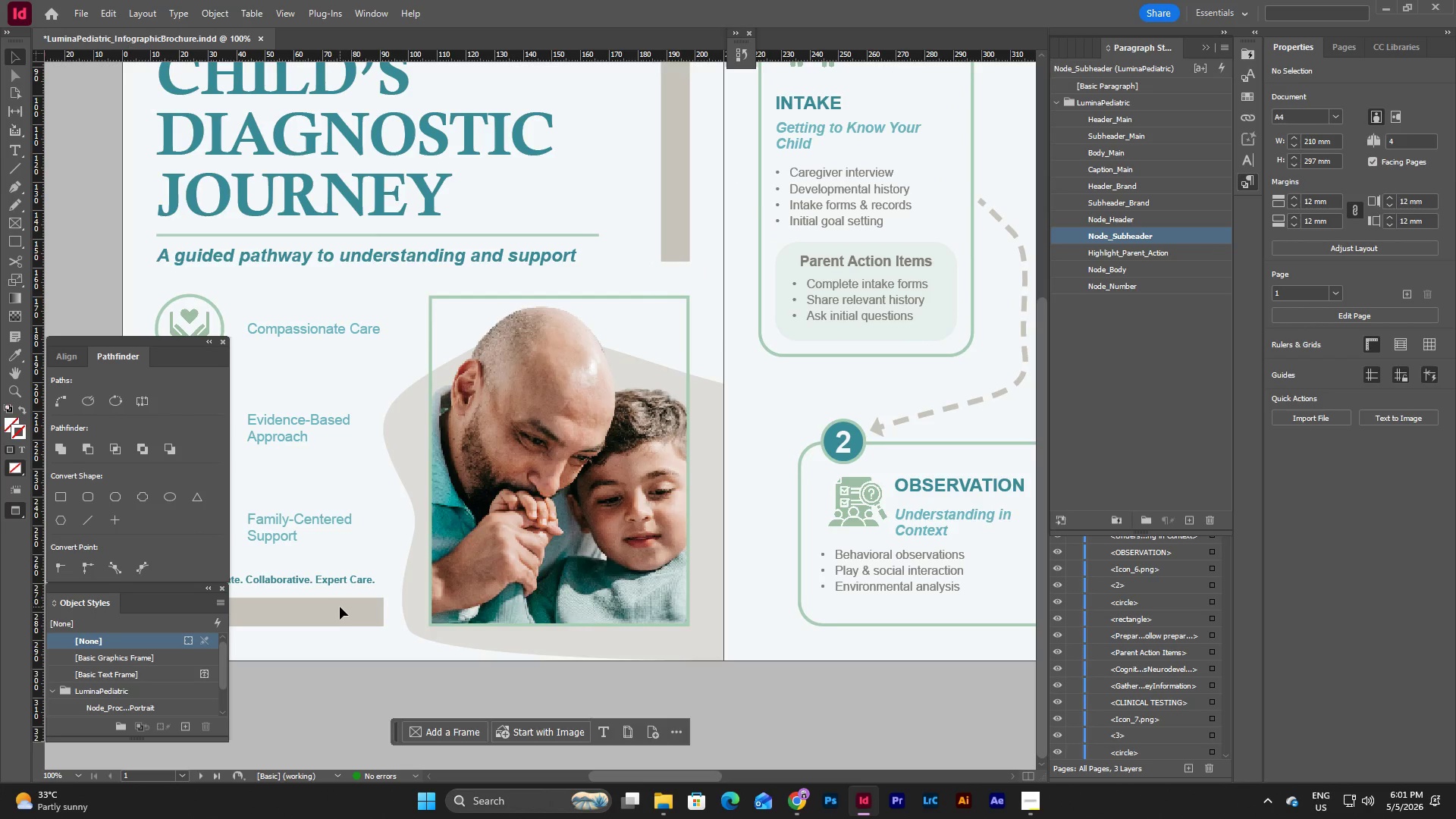 
left_click([340, 607])
 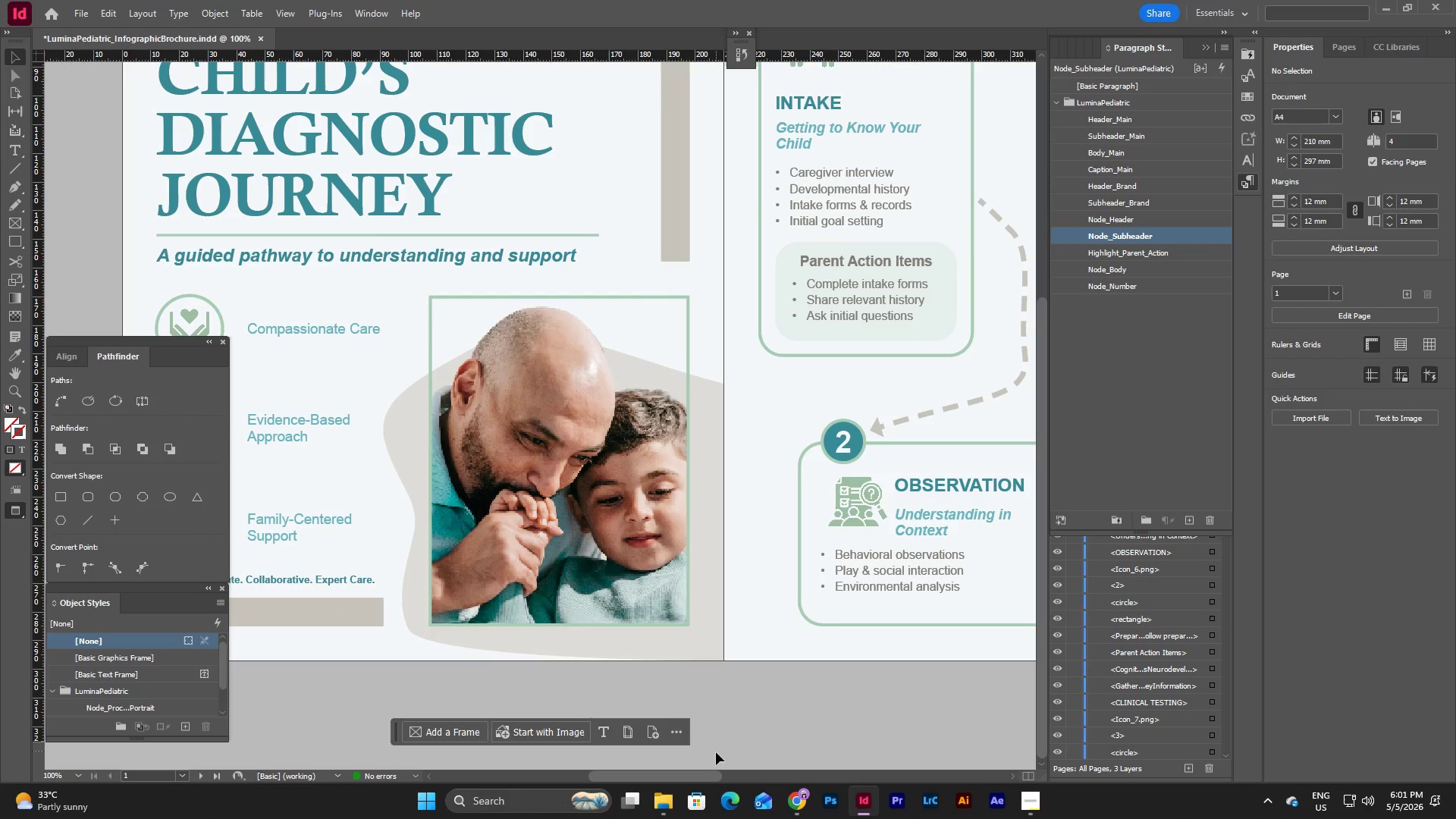 
left_click_drag(start_coordinate=[705, 777], to_coordinate=[692, 777])
 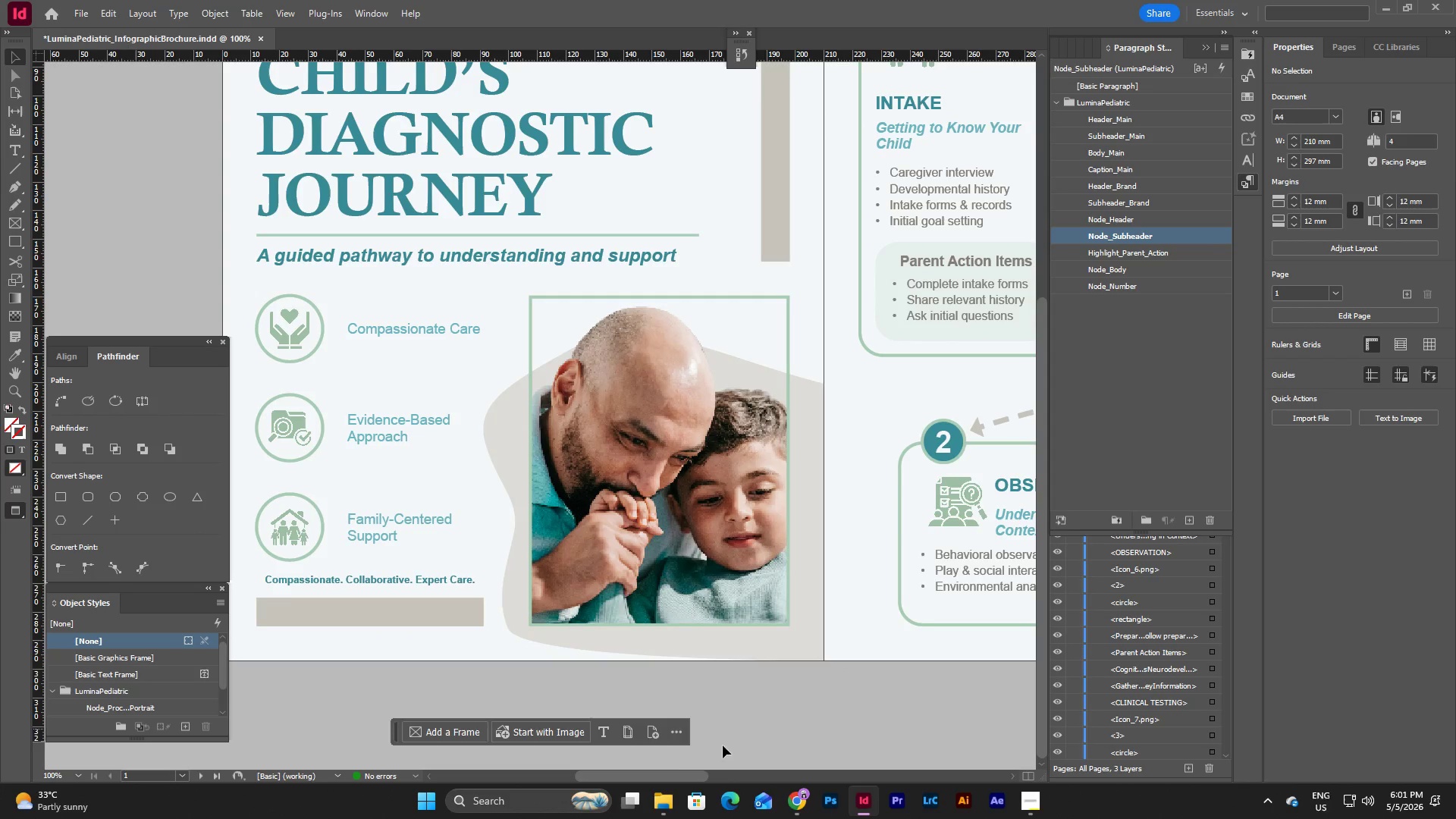 
left_click_drag(start_coordinate=[684, 777], to_coordinate=[789, 770])
 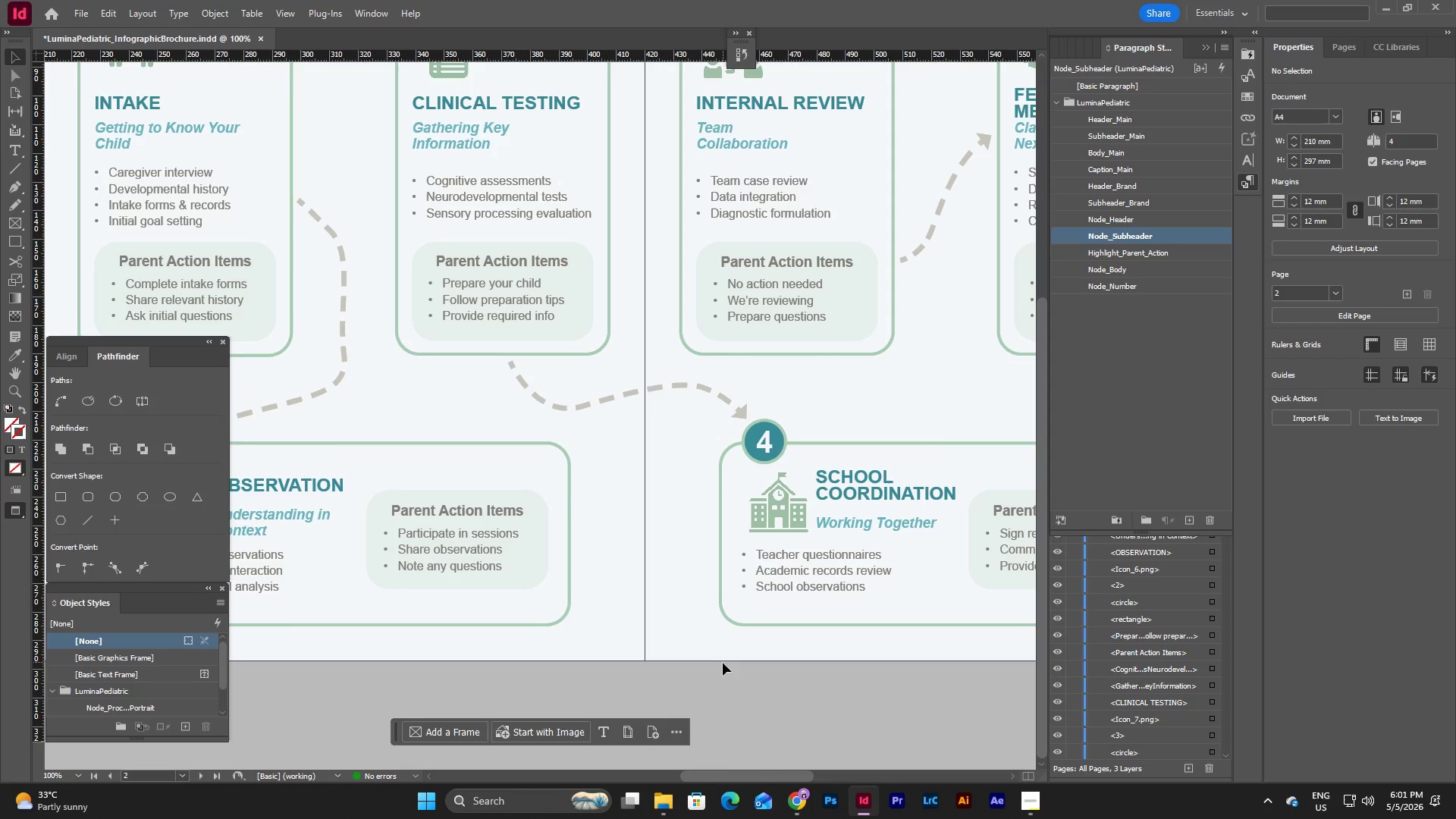 
scroll: coordinate [691, 642], scroll_direction: up, amount: 3.0
 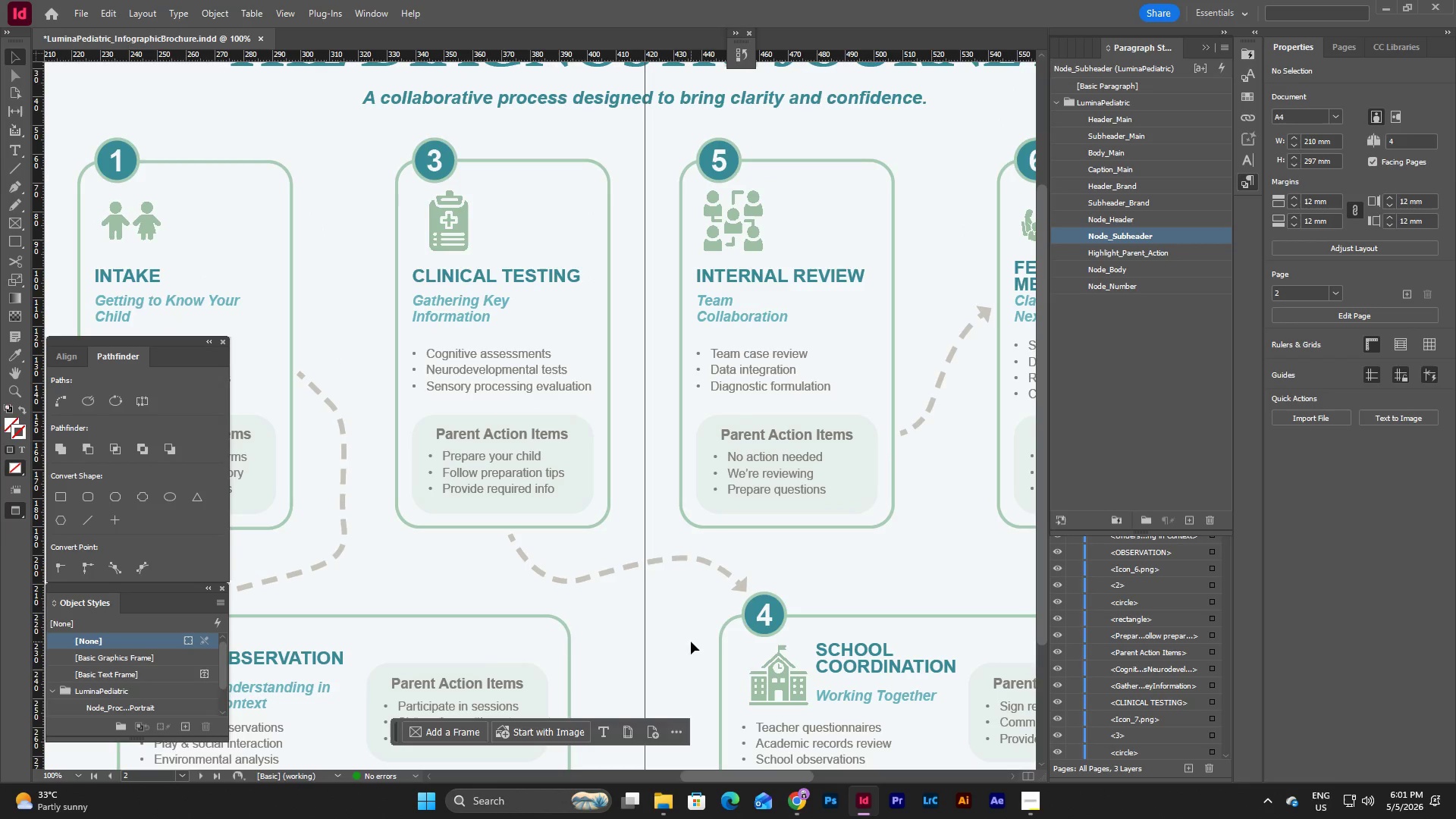 
scroll: coordinate [691, 642], scroll_direction: down, amount: 1.0
 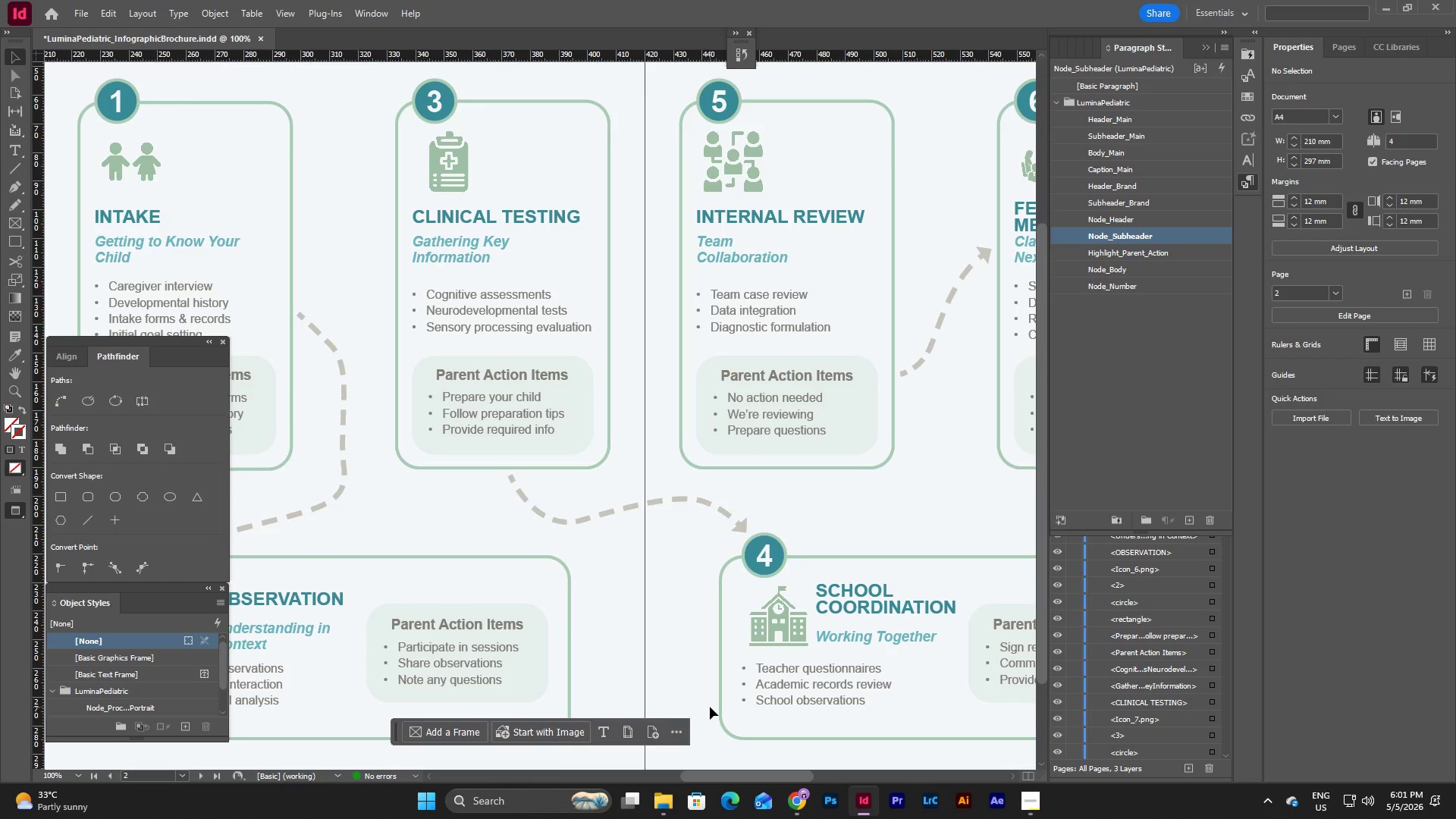 
left_click([83, 773])
 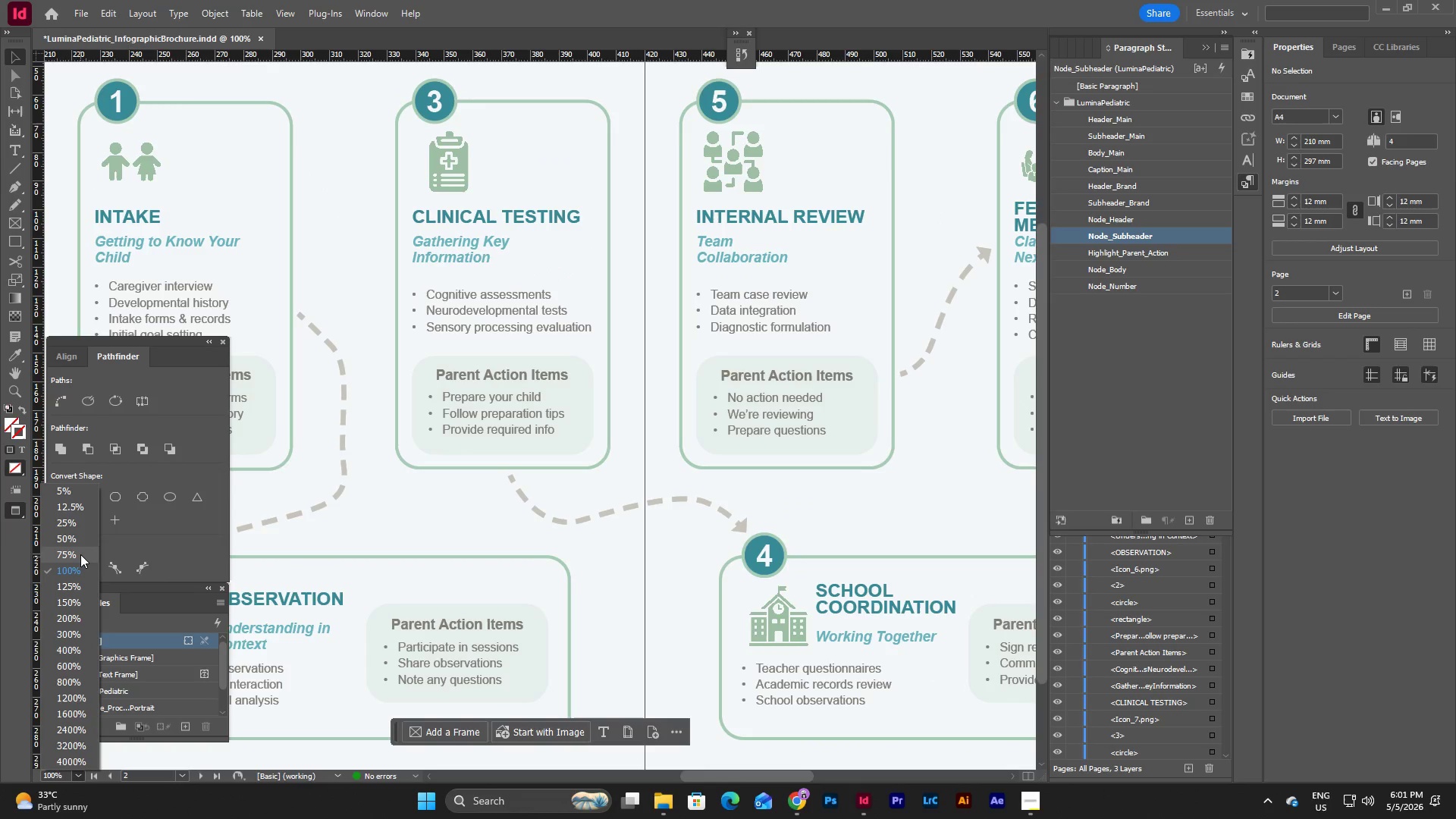 
left_click([80, 540])
 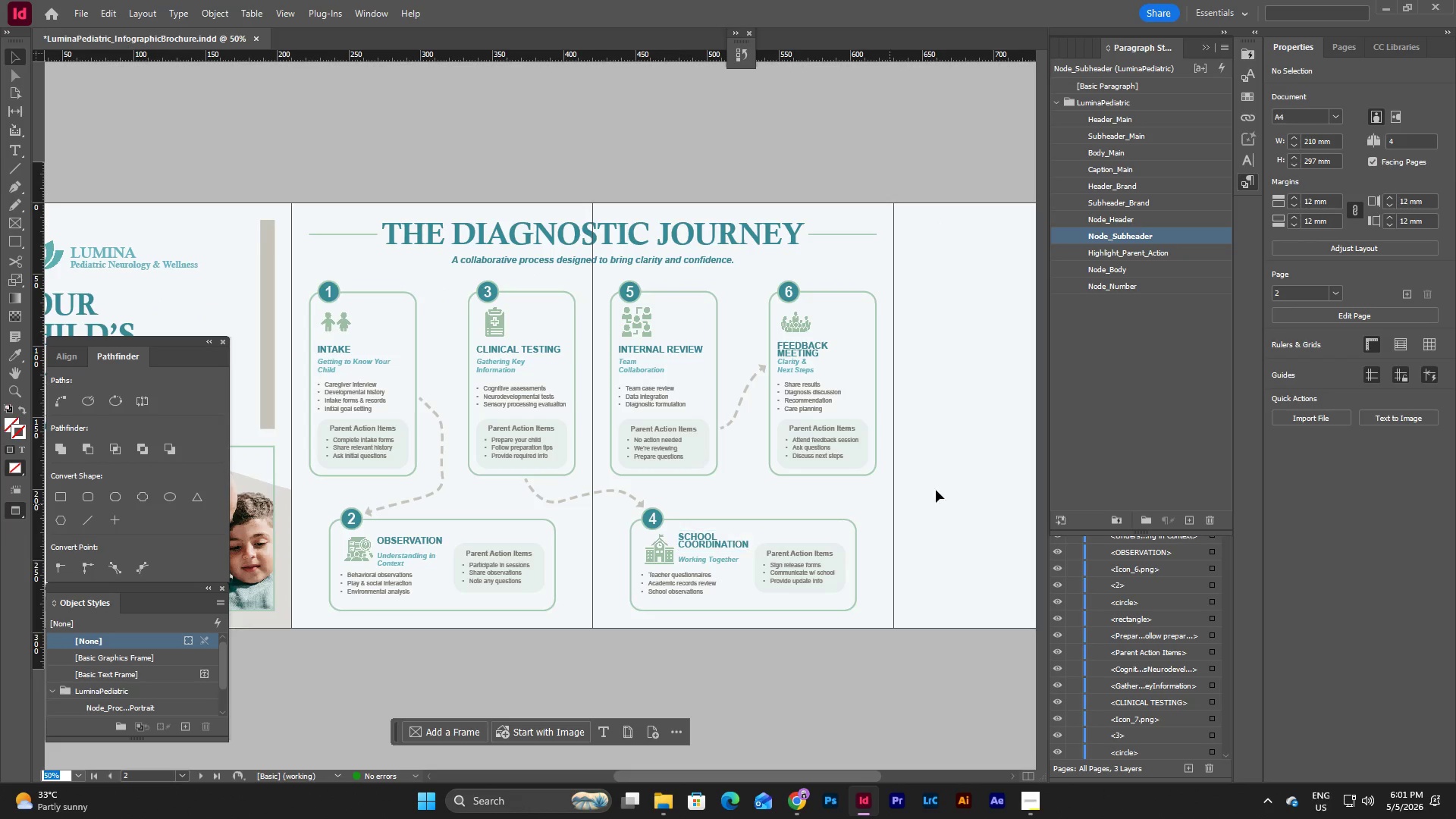 
left_click([964, 470])
 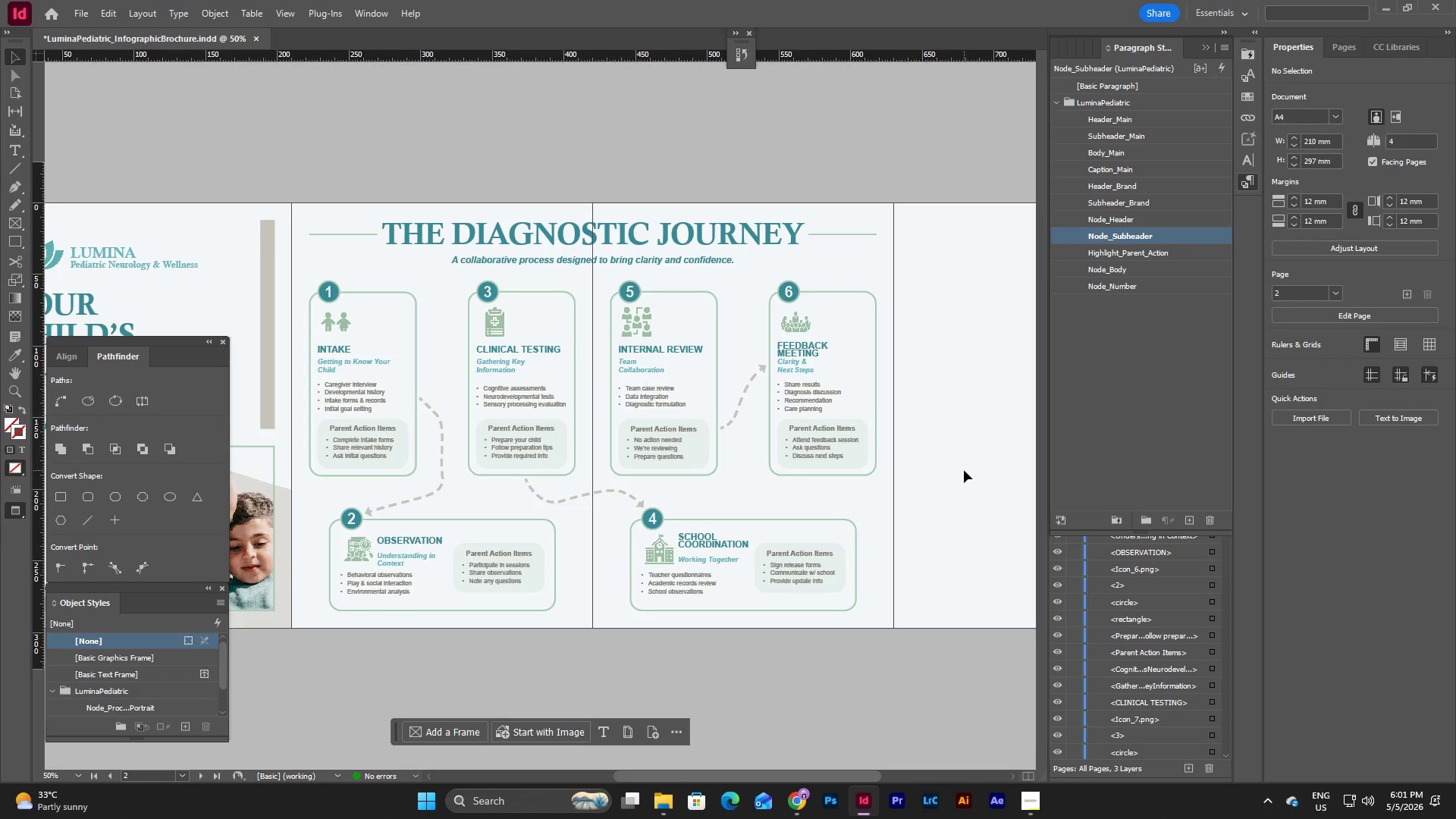 
wait(5.91)
 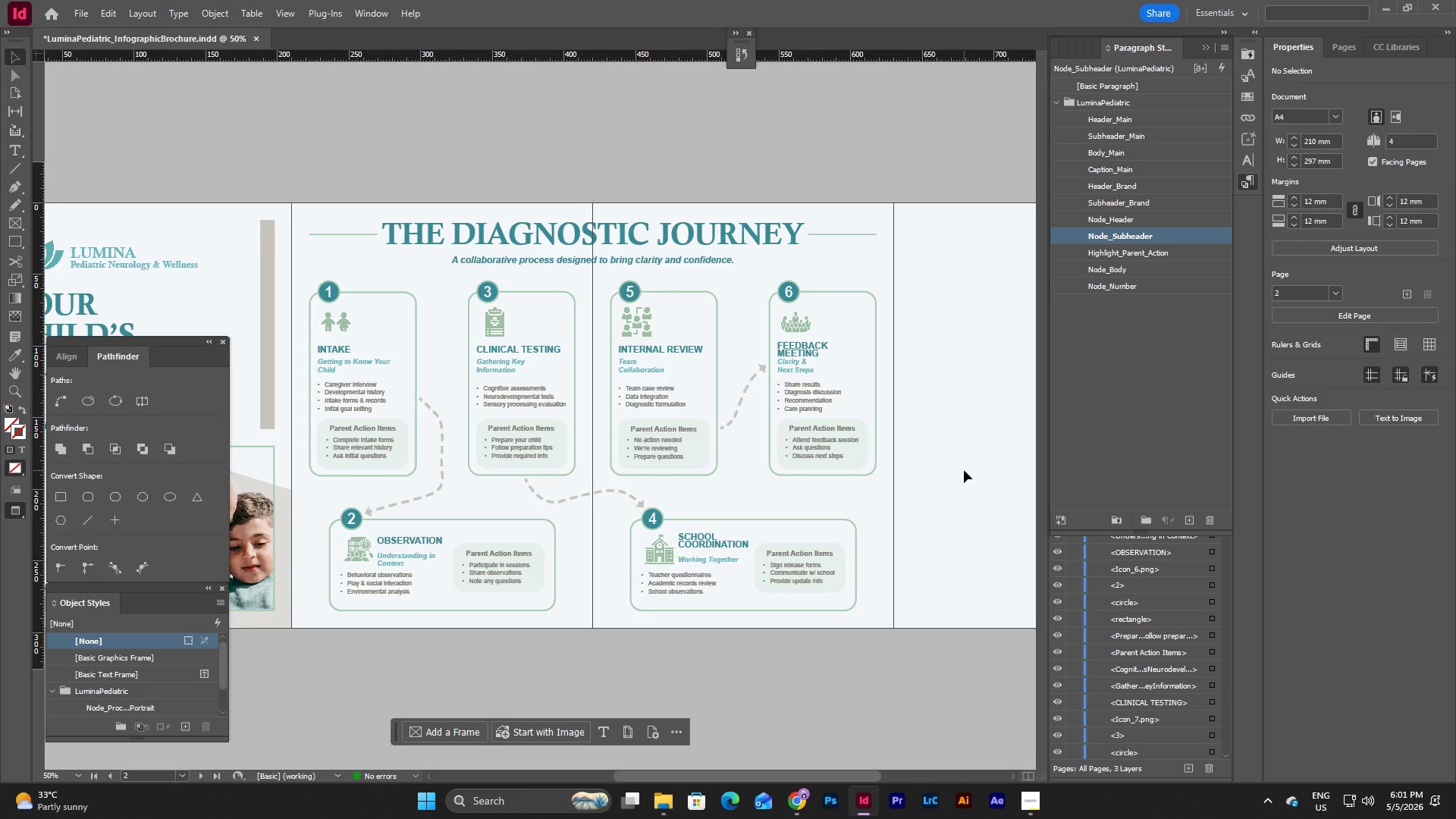 
left_click_drag(start_coordinate=[793, 779], to_coordinate=[718, 773])
 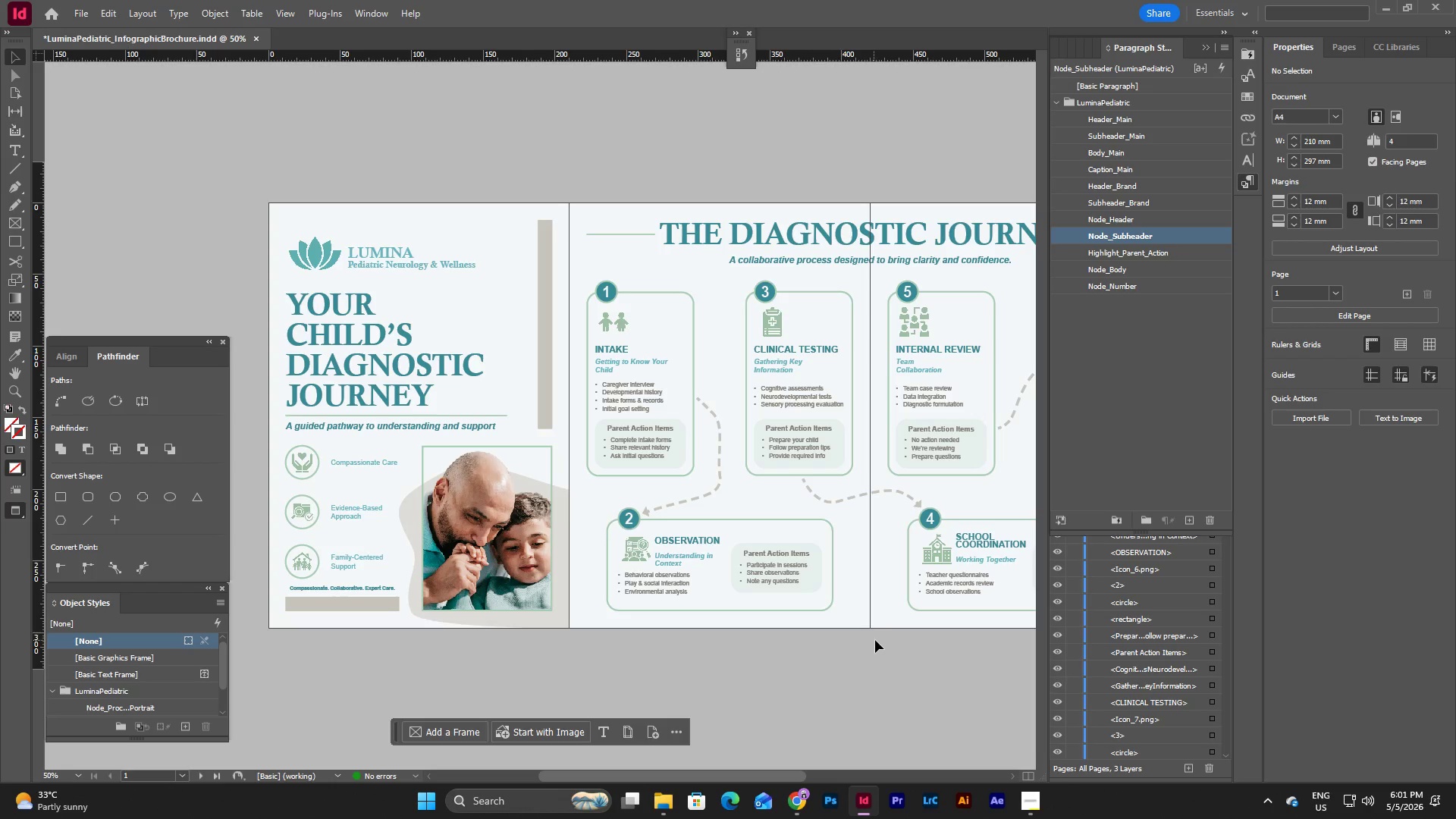 
wait(5.8)
 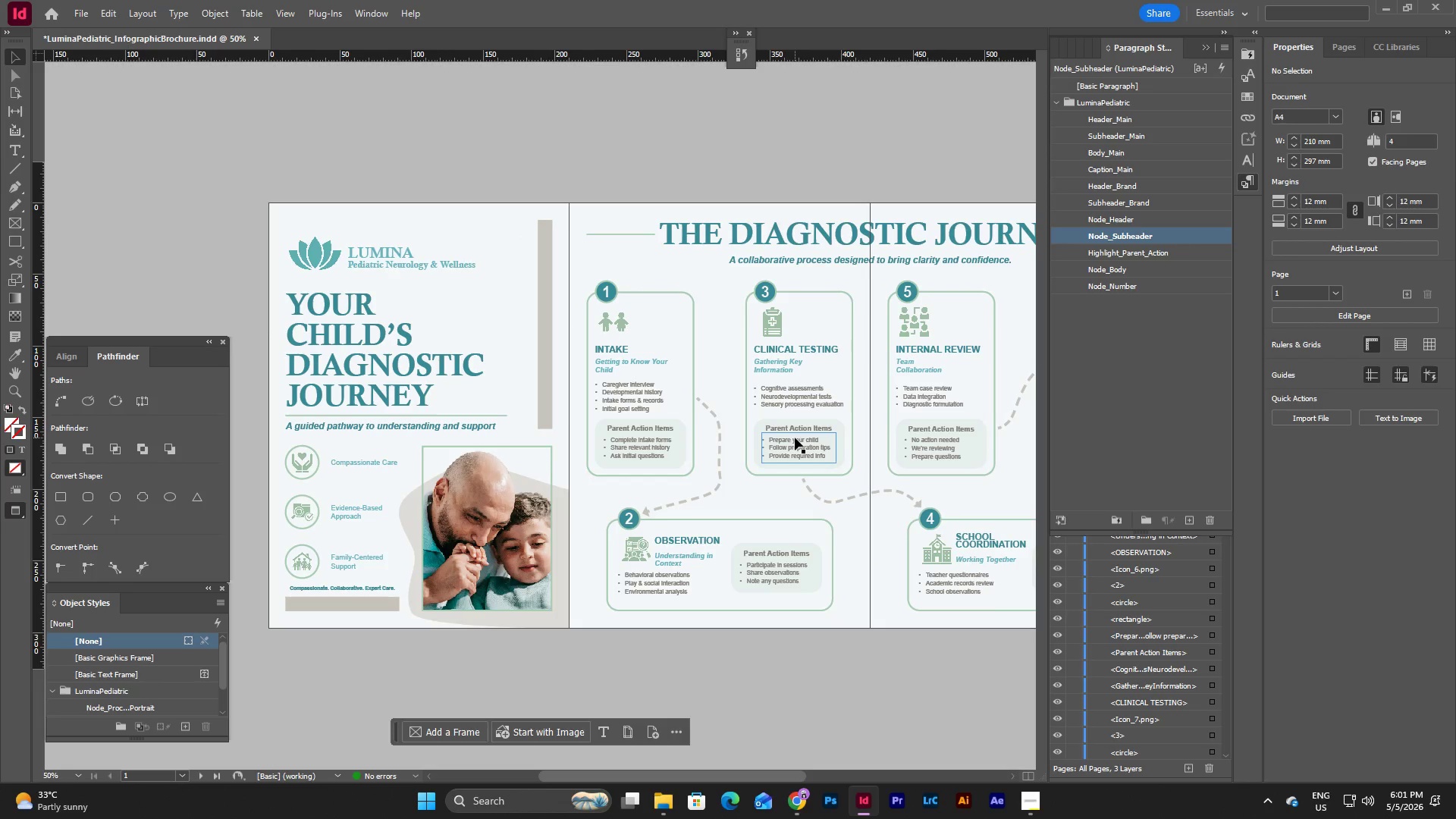 
left_click_drag(start_coordinate=[777, 775], to_coordinate=[833, 771])
 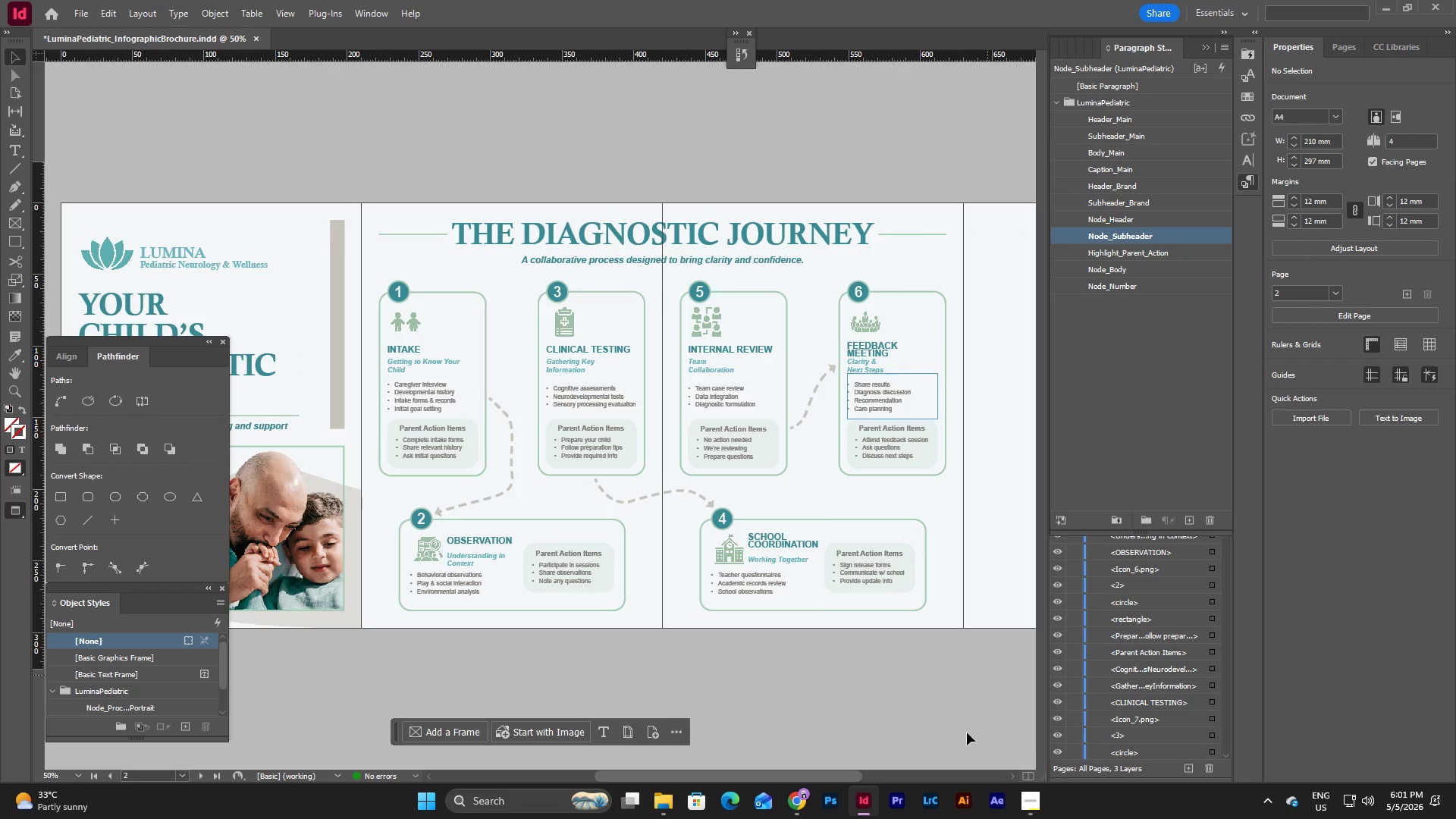 
left_click_drag(start_coordinate=[774, 775], to_coordinate=[785, 770])
 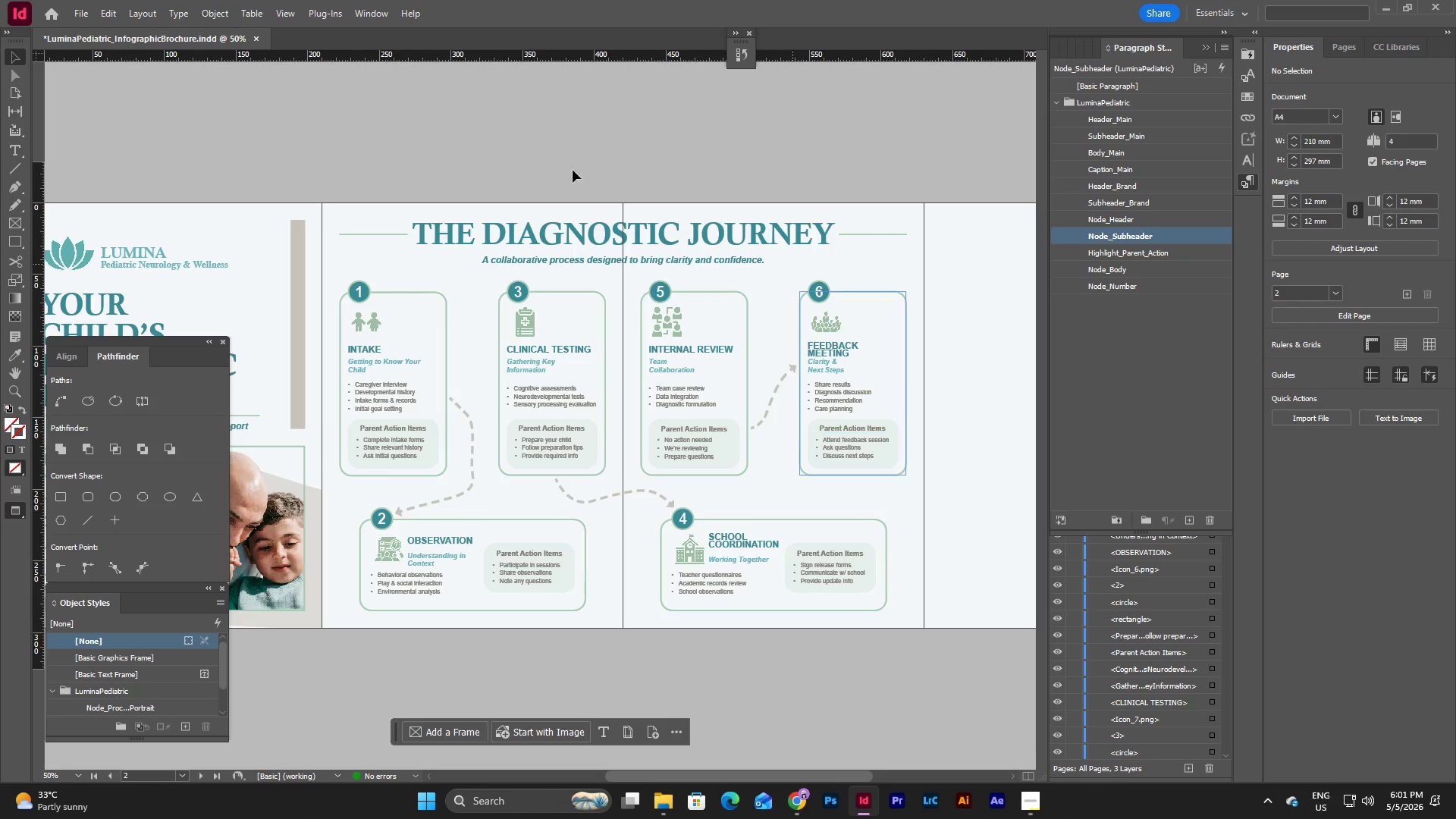 
wait(6.02)
 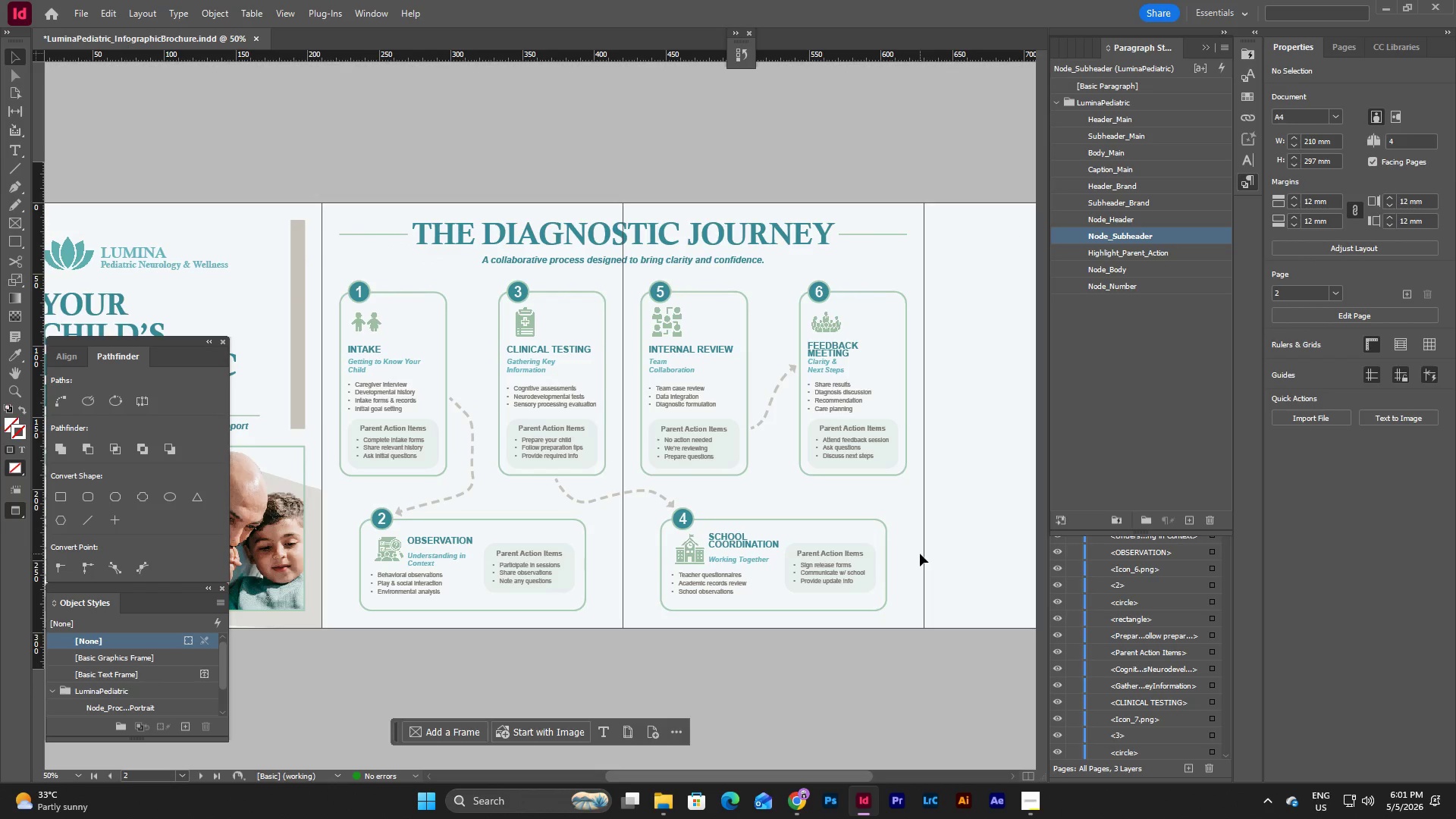 
left_click([85, 8])
 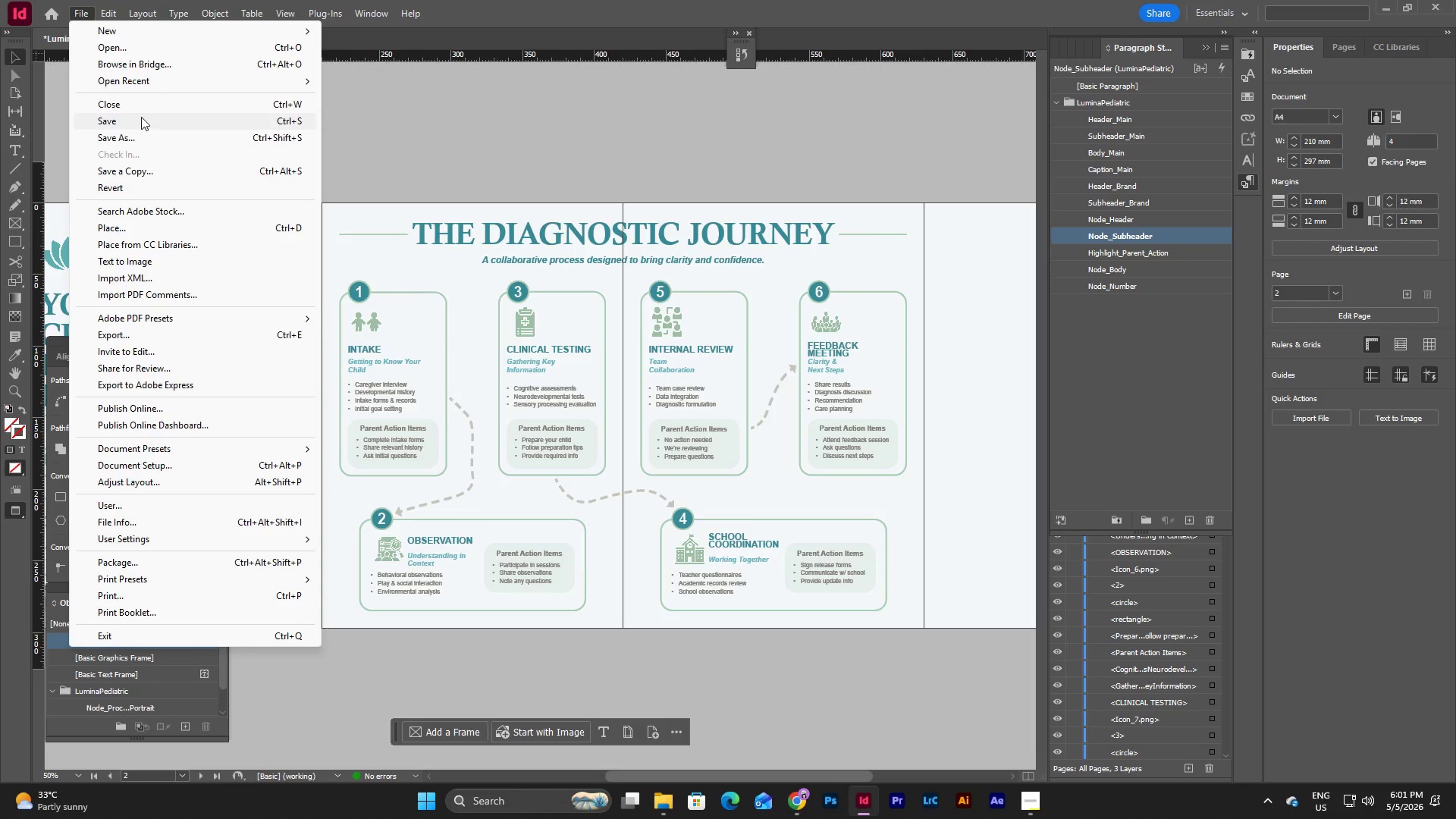 
left_click([149, 126])
 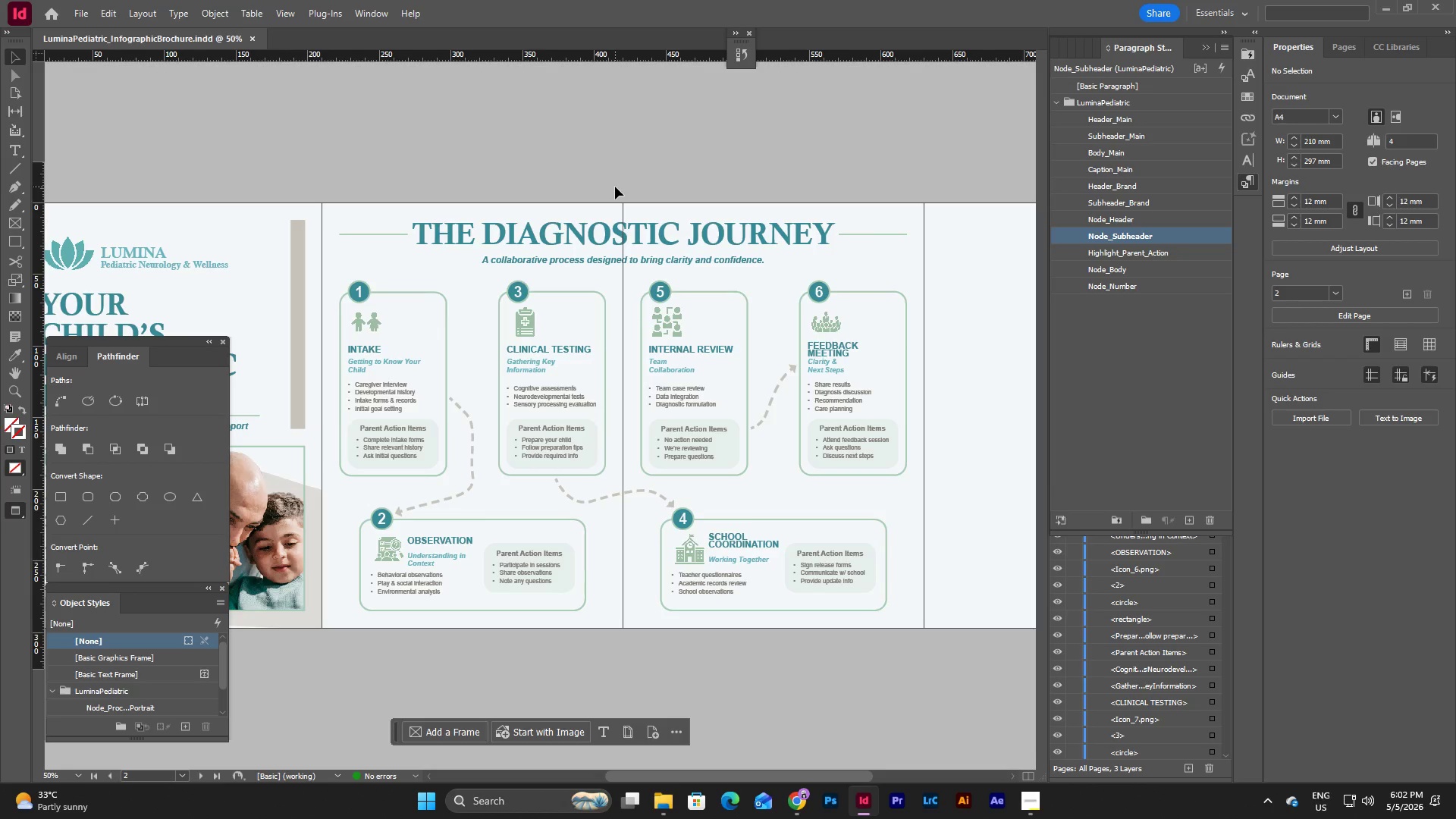 
wait(6.89)
 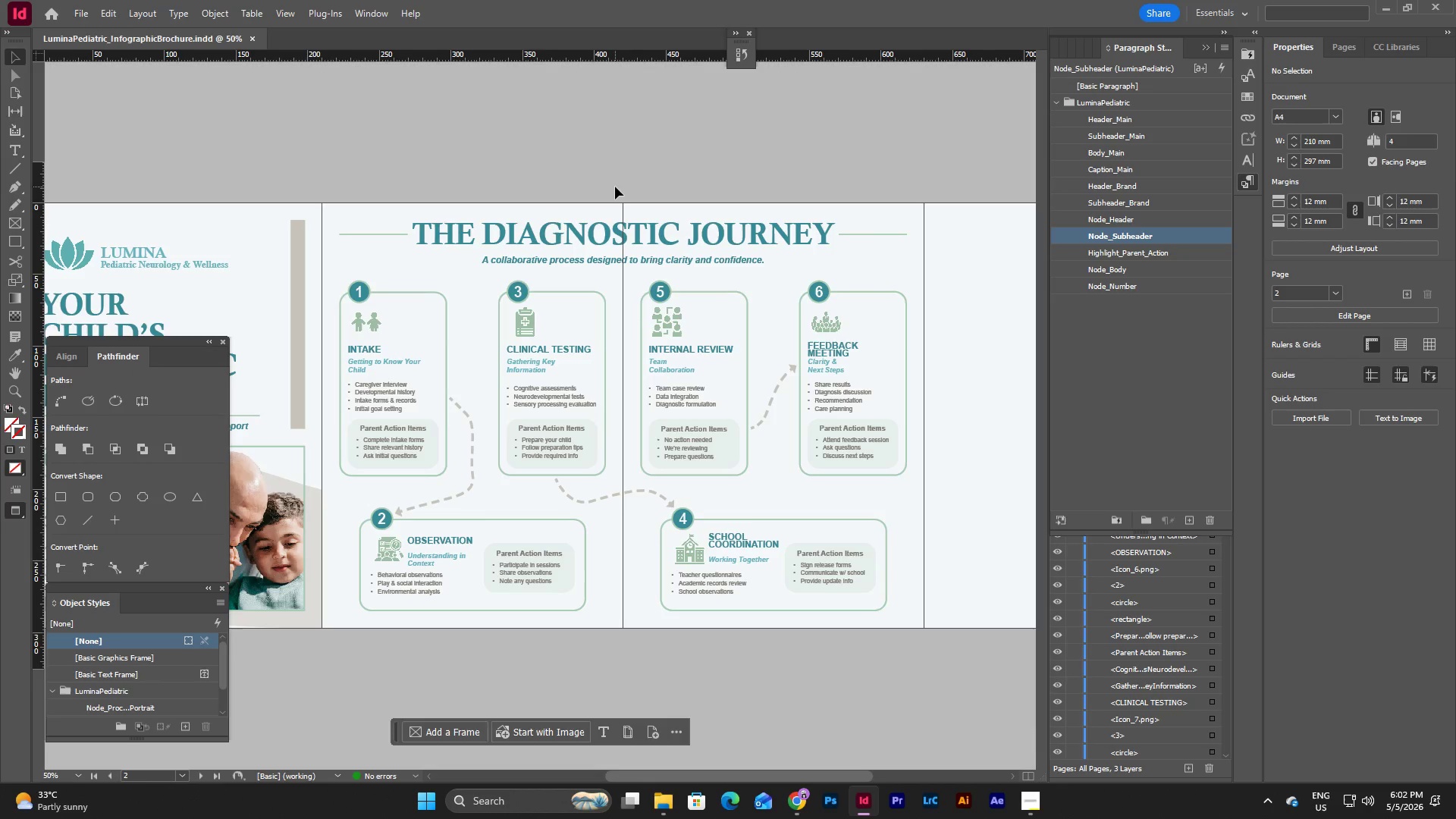 
left_click([1035, 805])